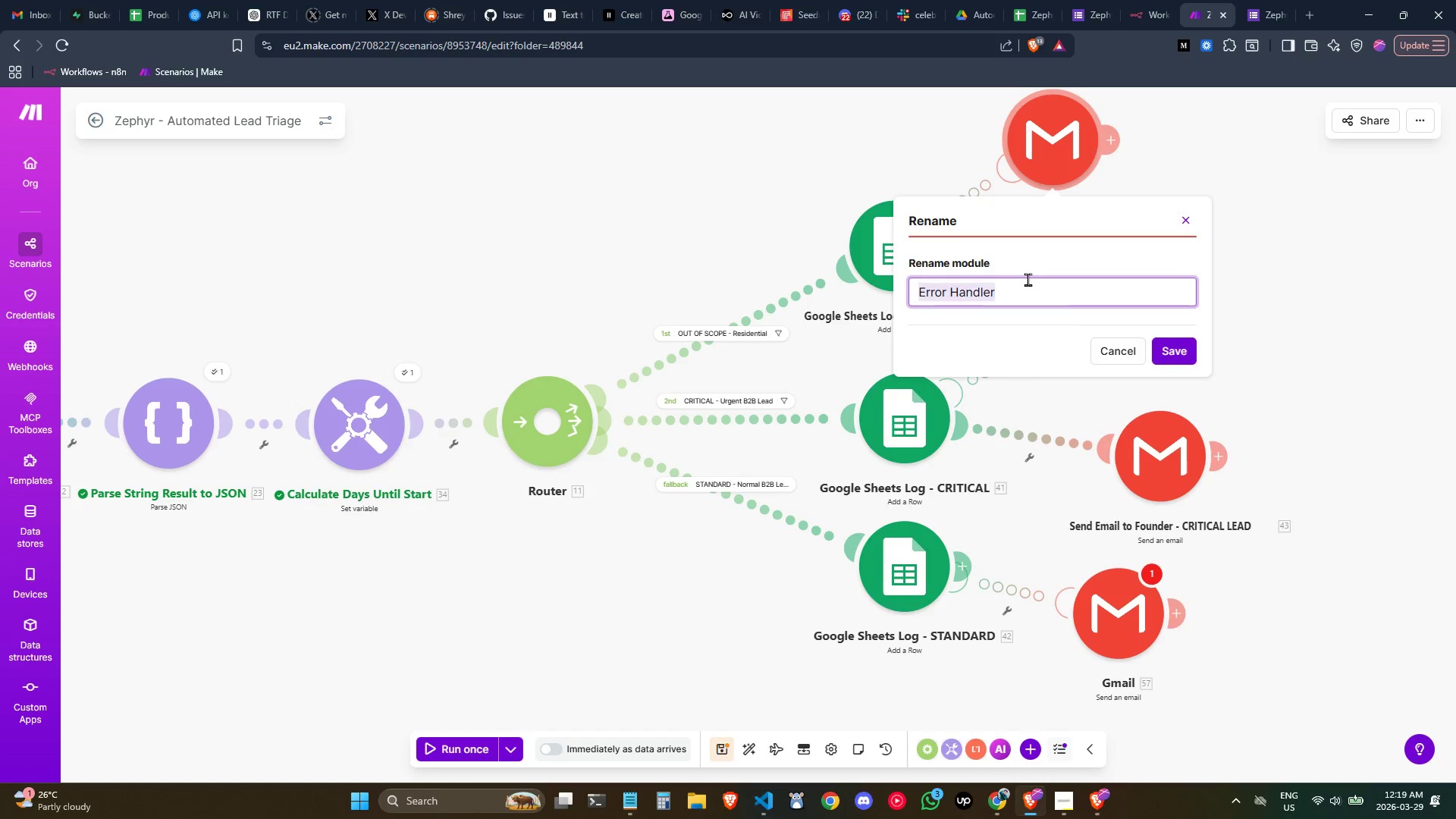 
key(Control+A)
 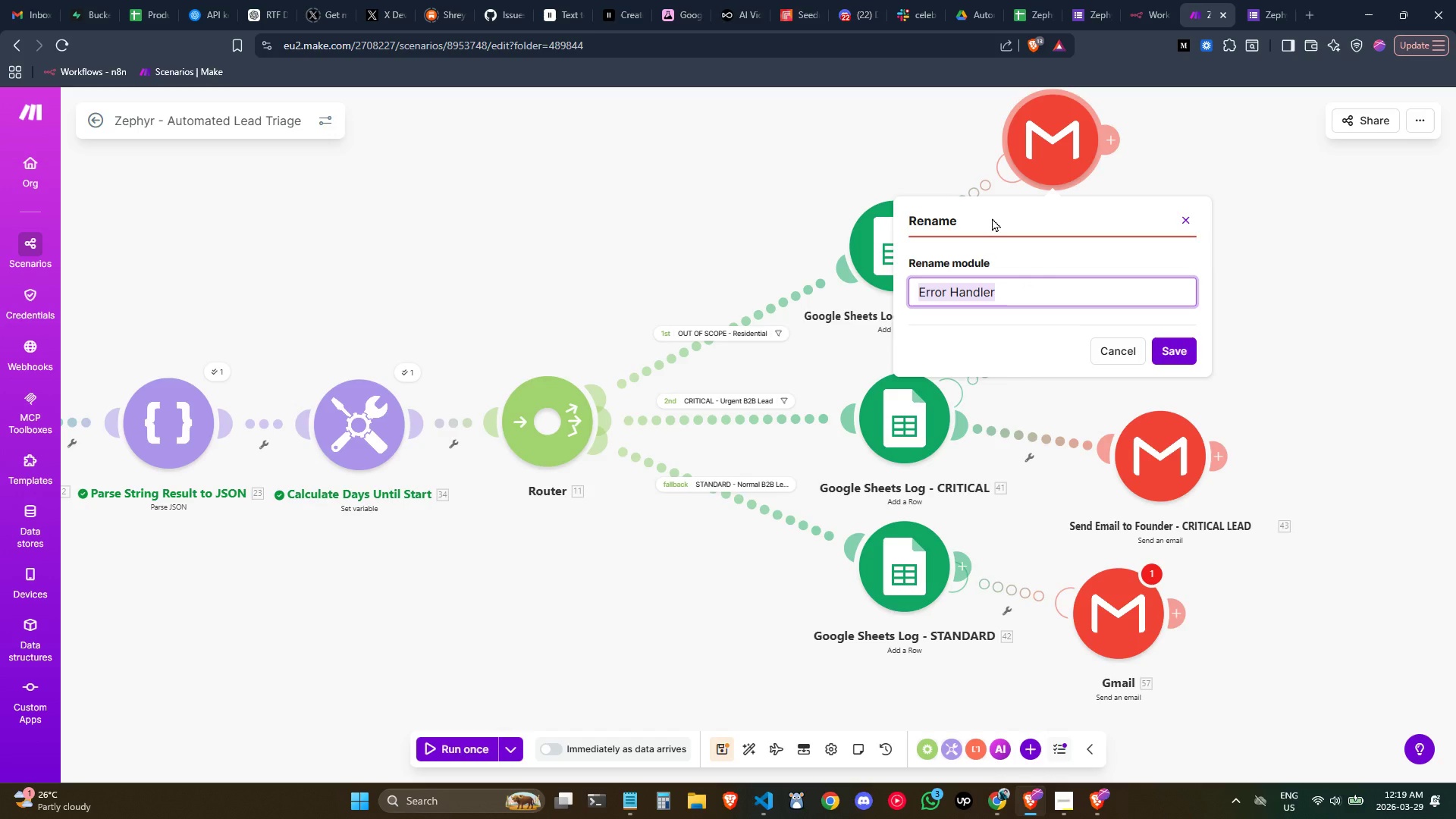 
key(Control+C)
 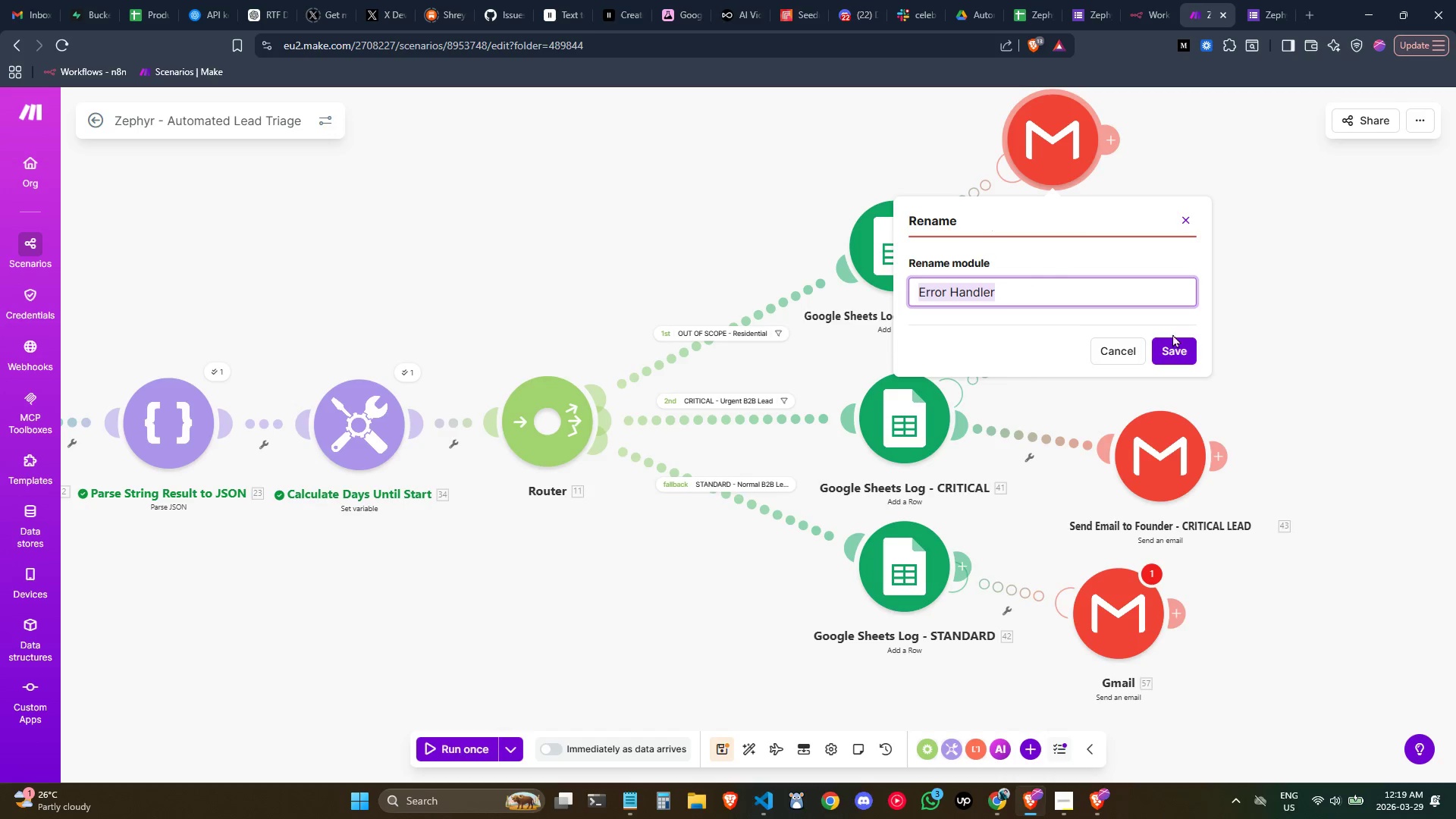 
key(Control+C)
 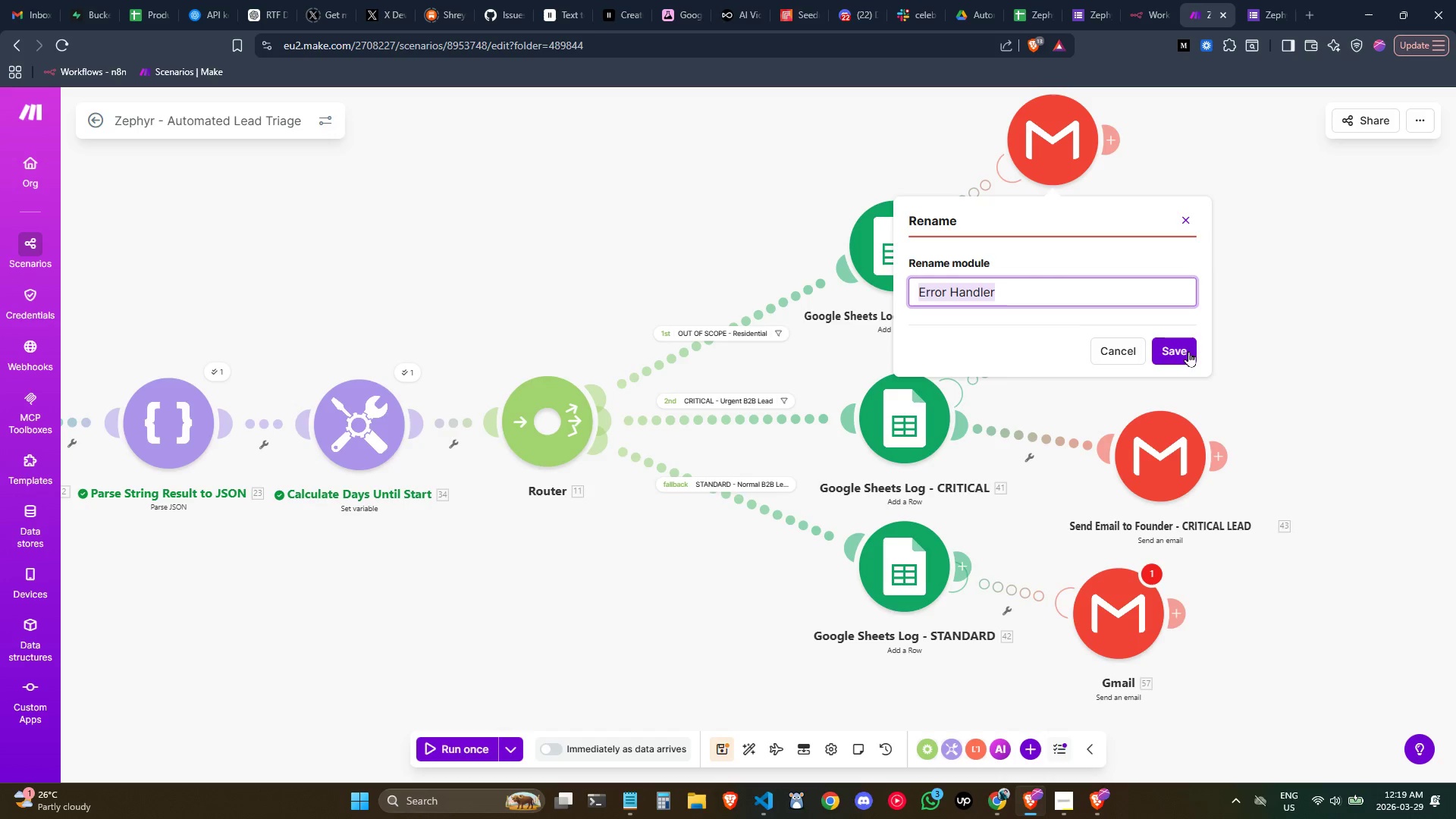 
left_click([1181, 341])
 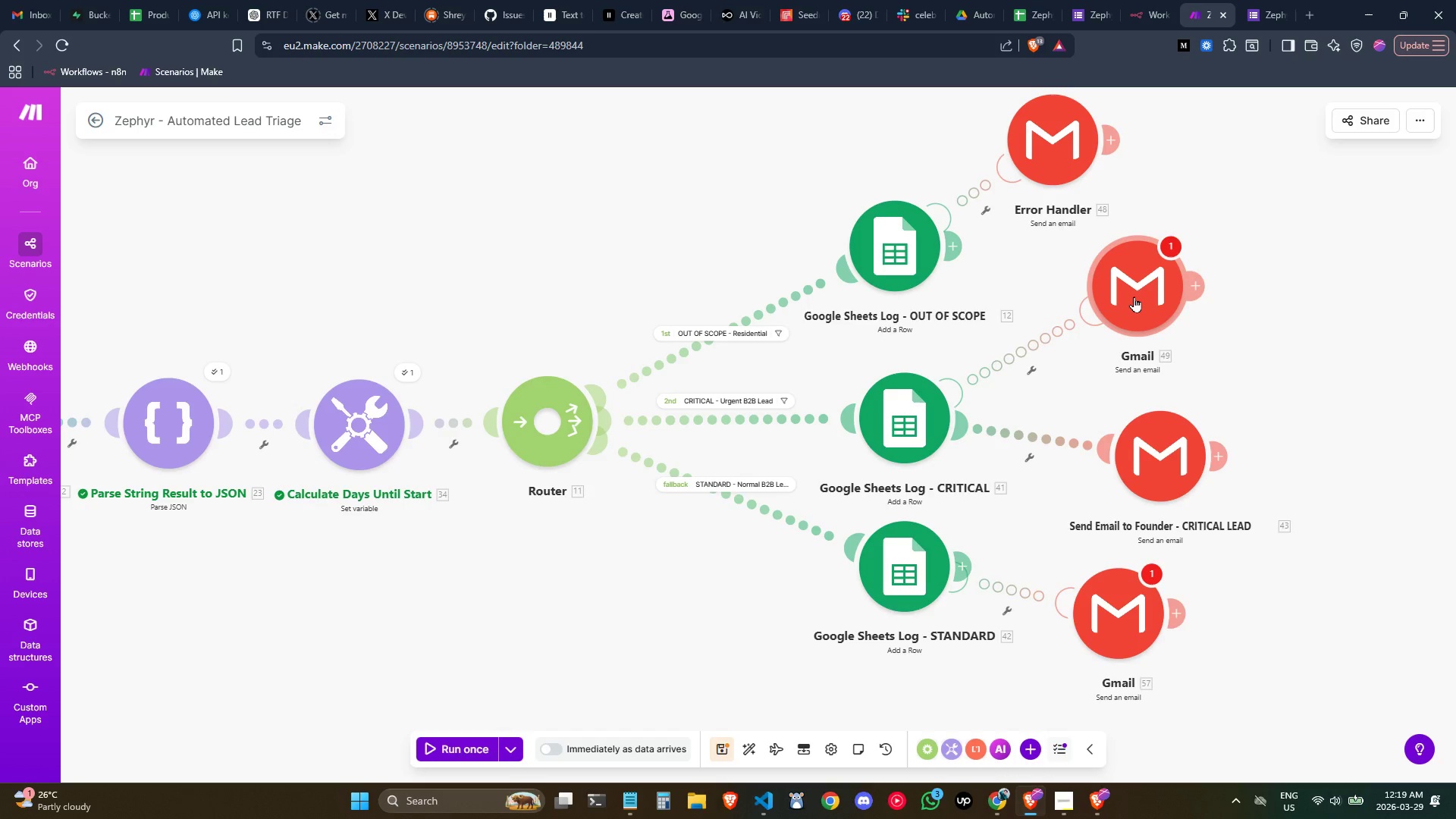 
right_click([1134, 297])
 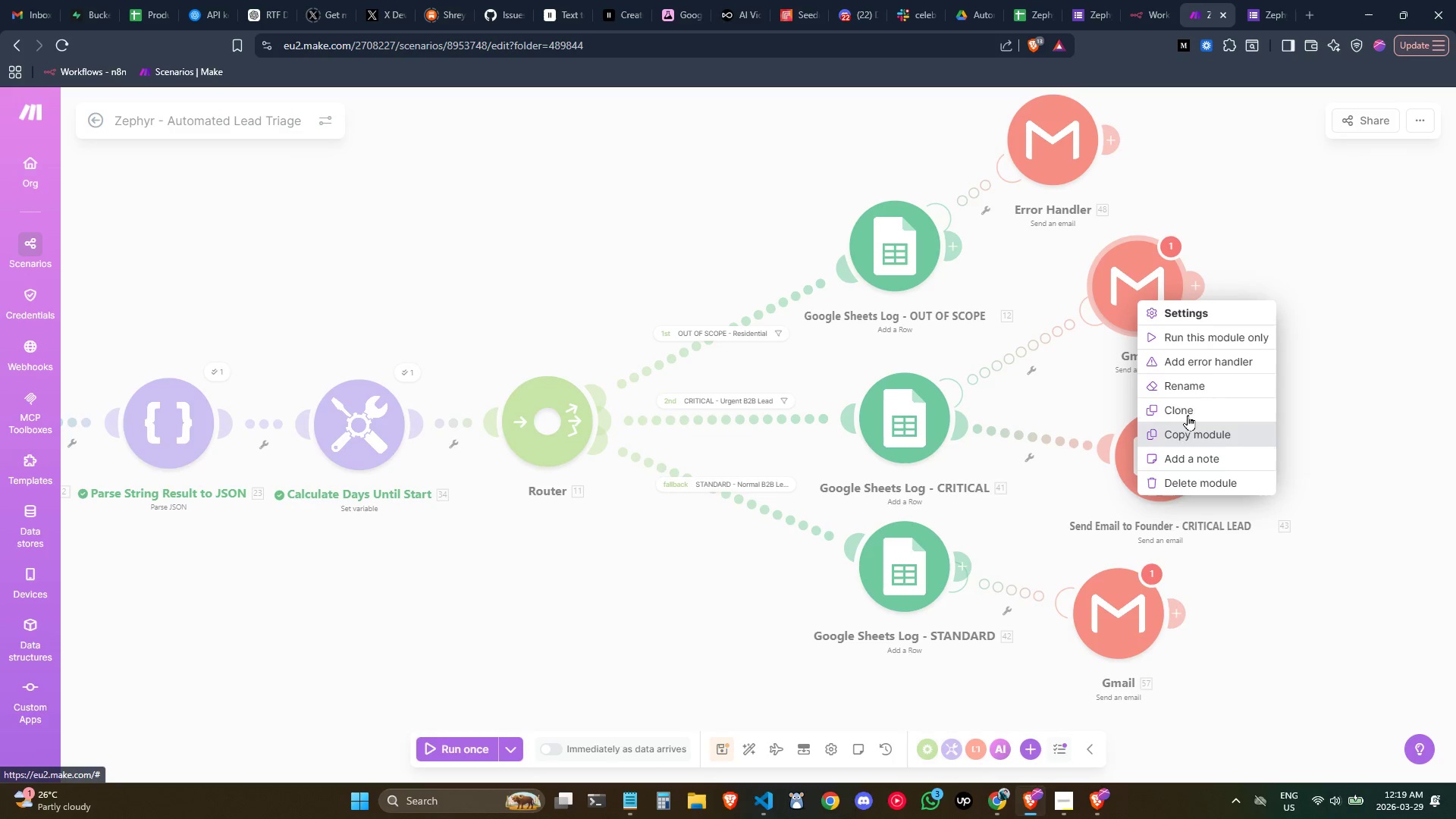 
left_click([1193, 391])
 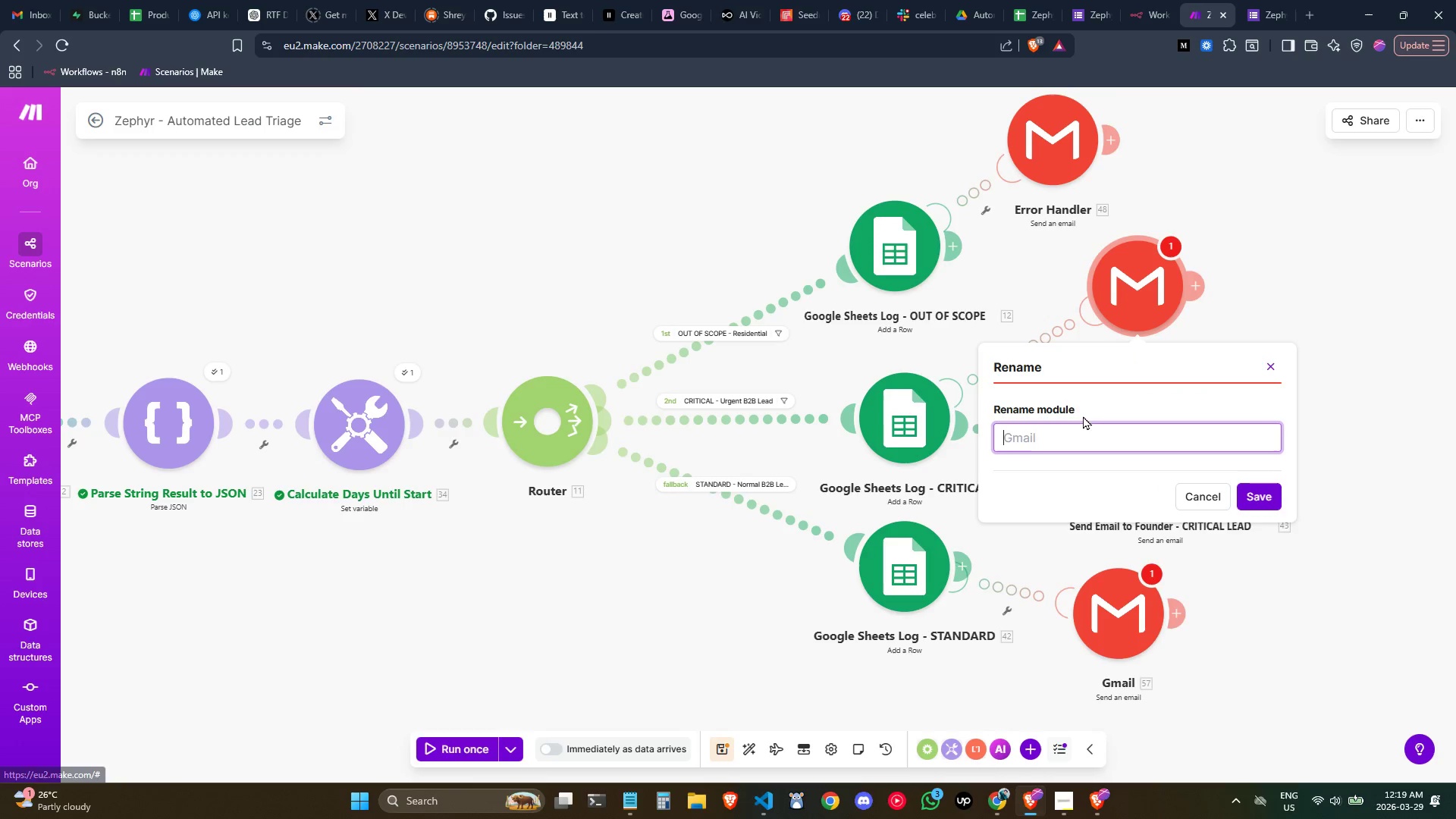 
key(Control+V)
 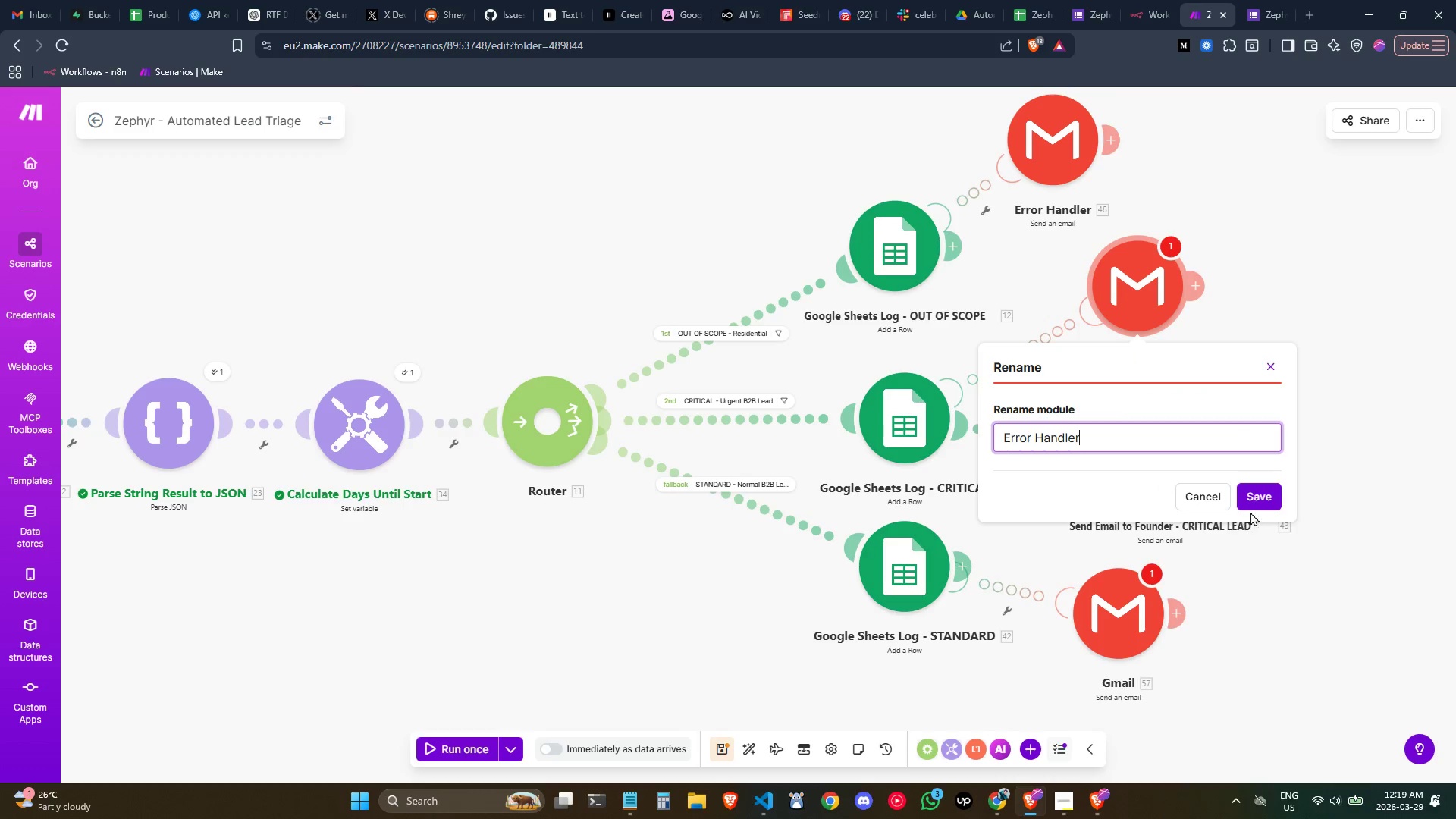 
left_click([1254, 497])
 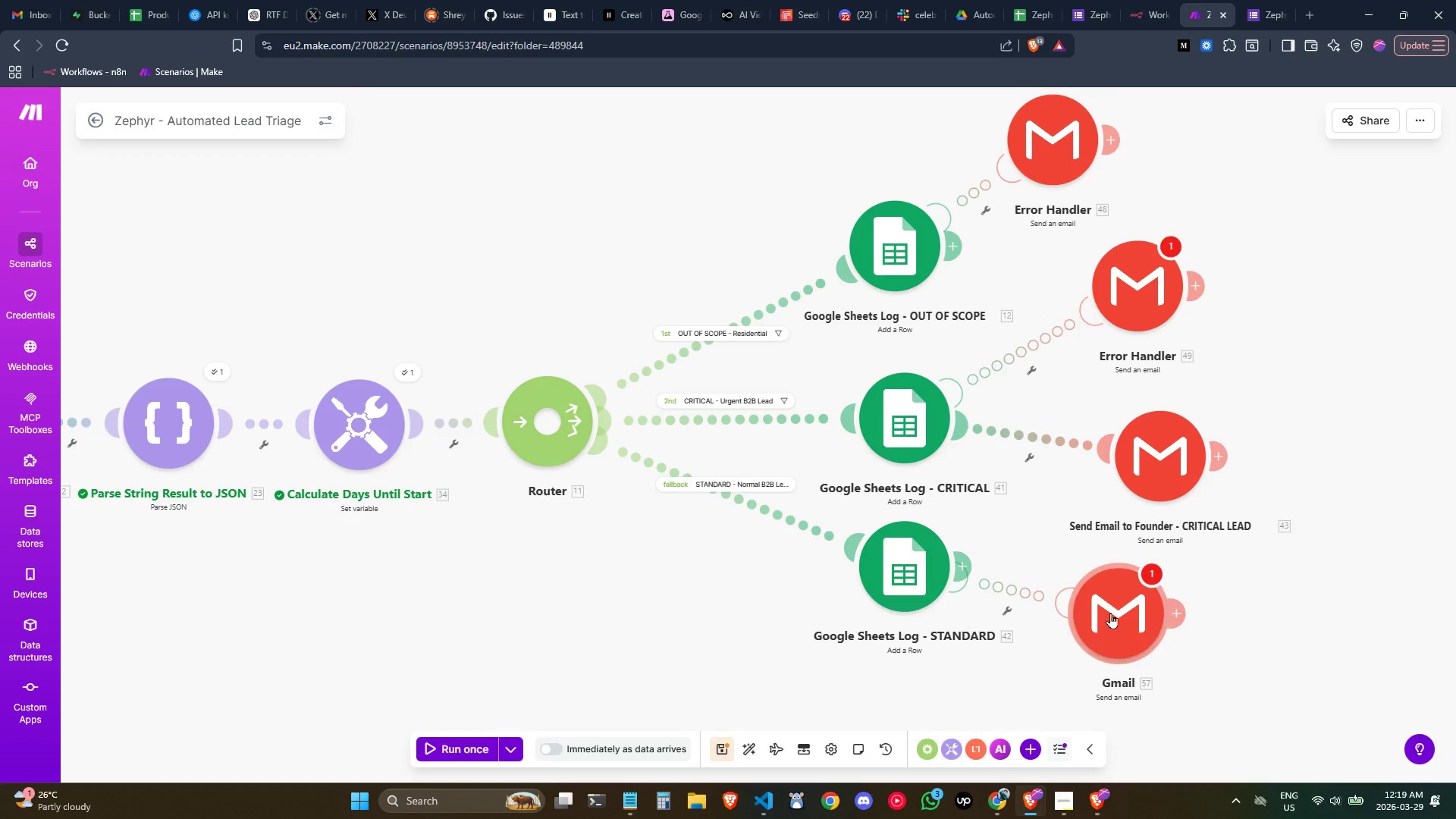 
right_click([1106, 617])
 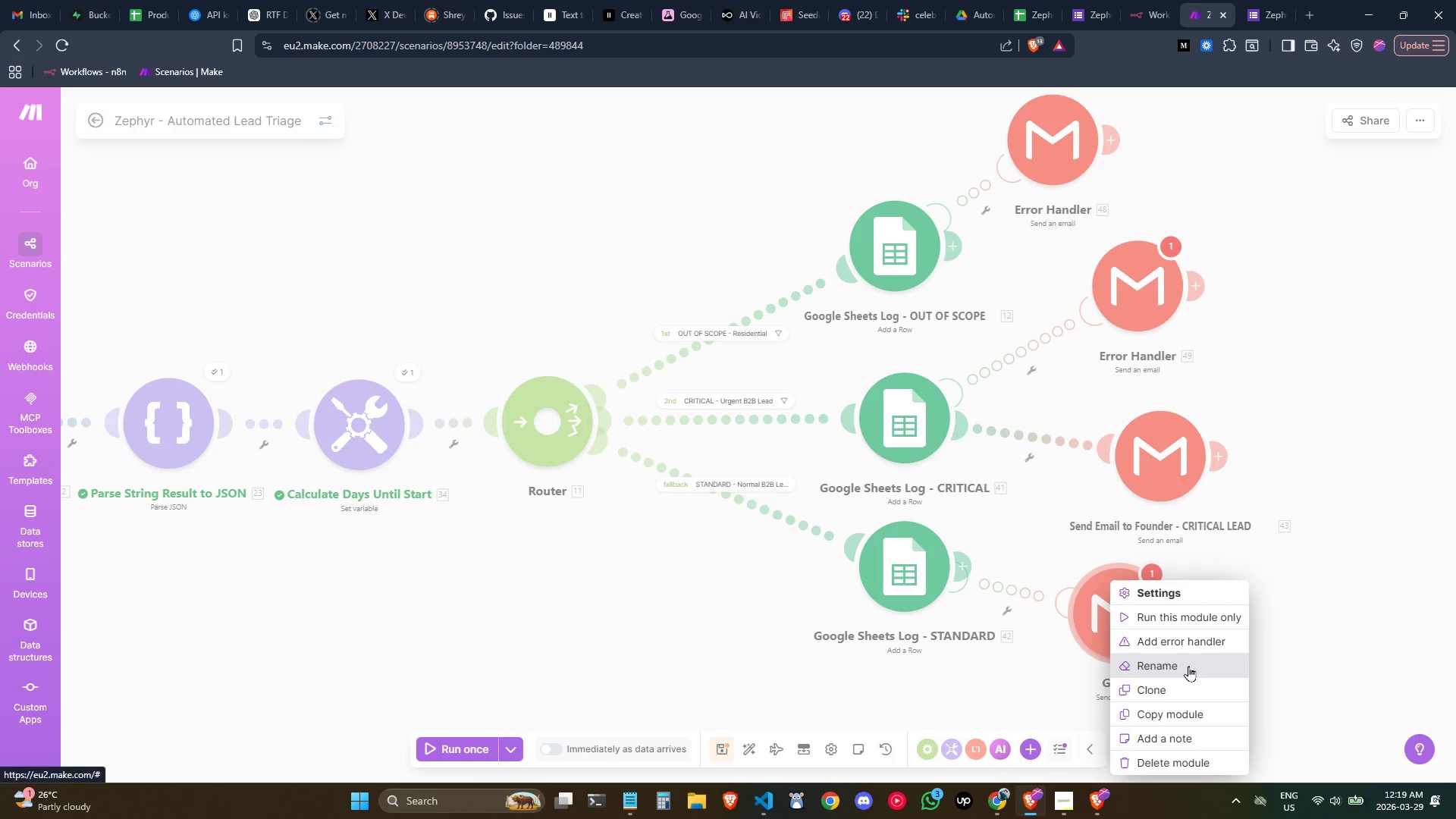 
left_click([1186, 666])
 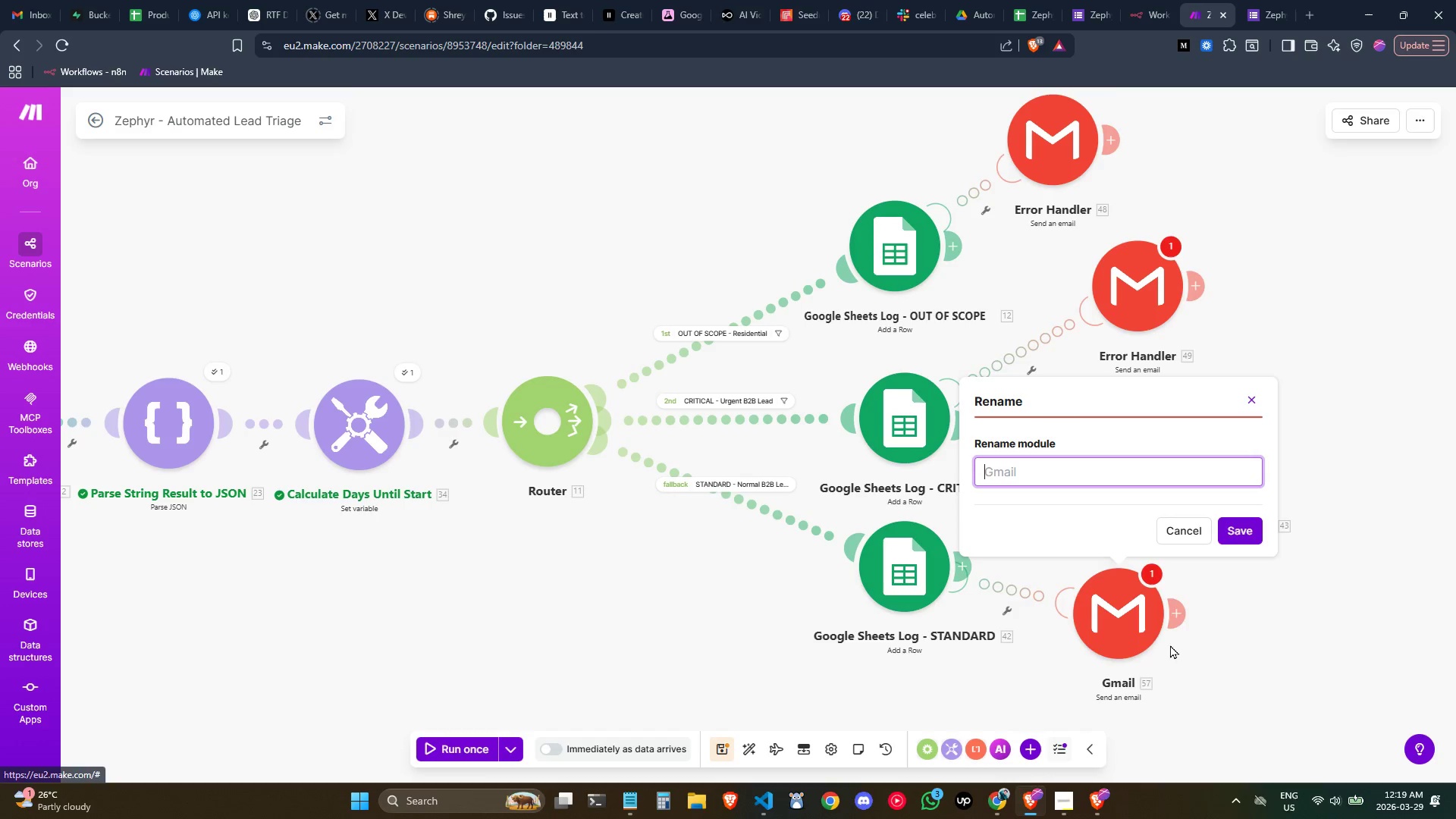 
key(Control+V)
 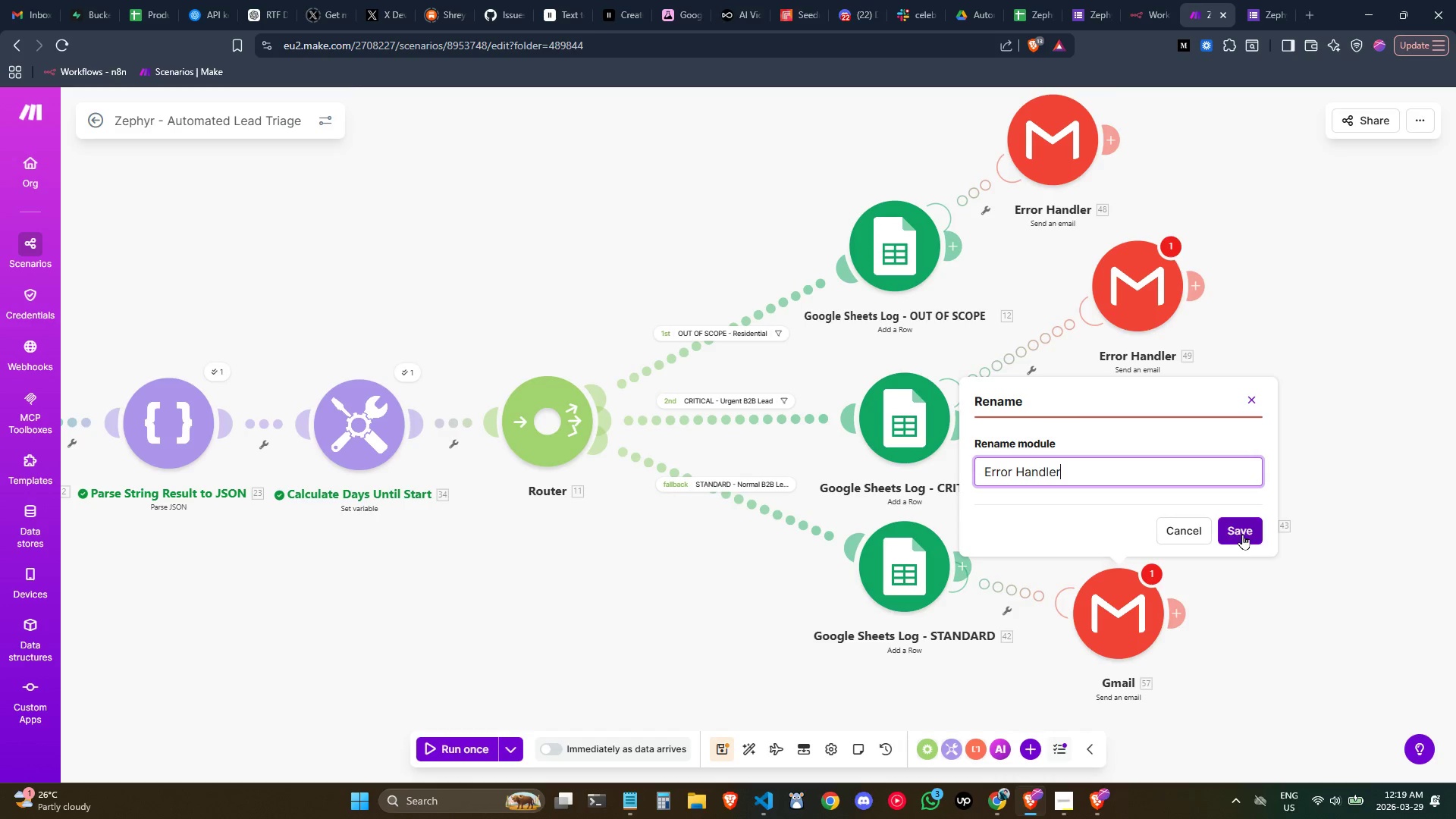 
left_click([1242, 534])
 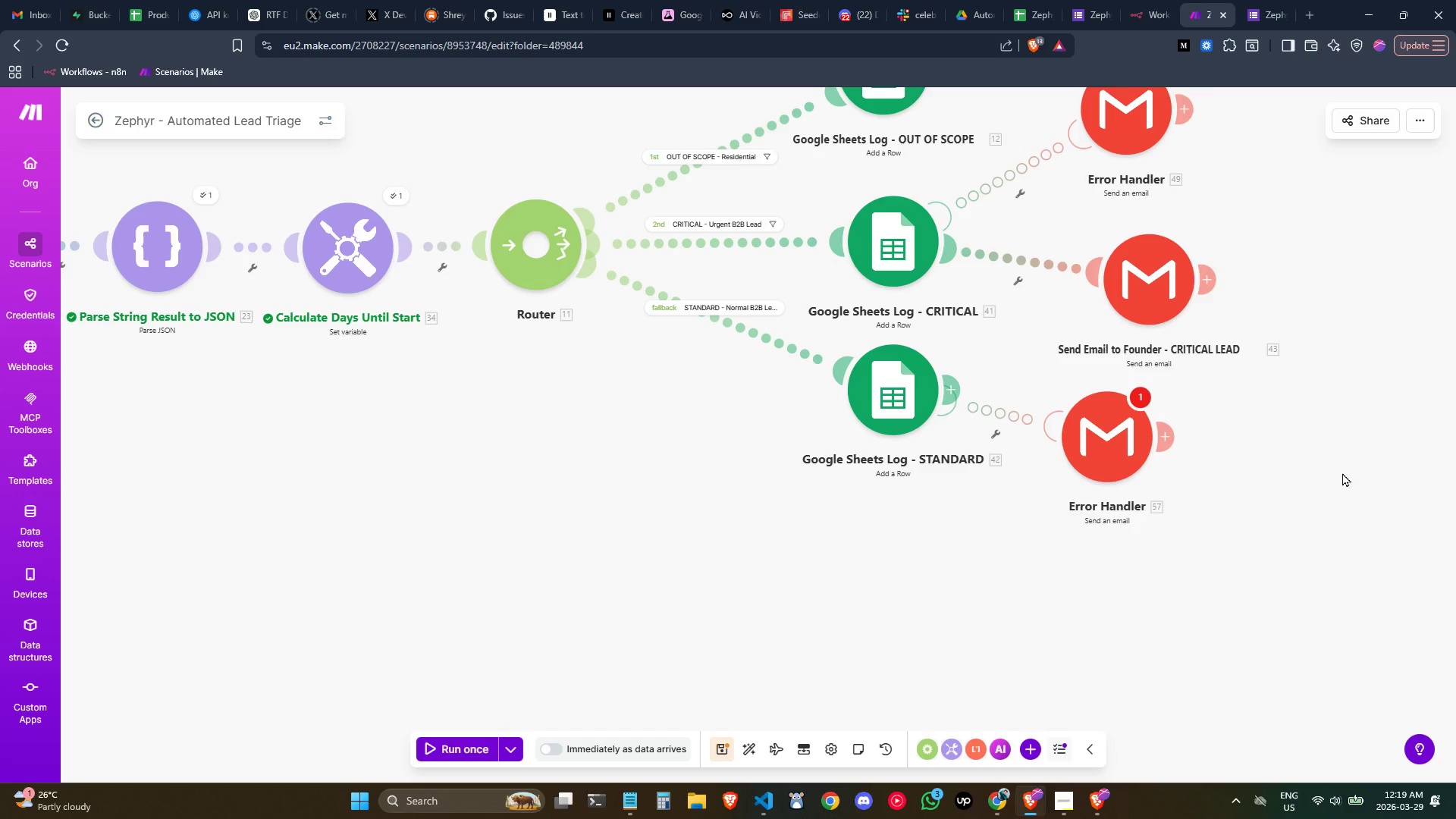 
wait(10.28)
 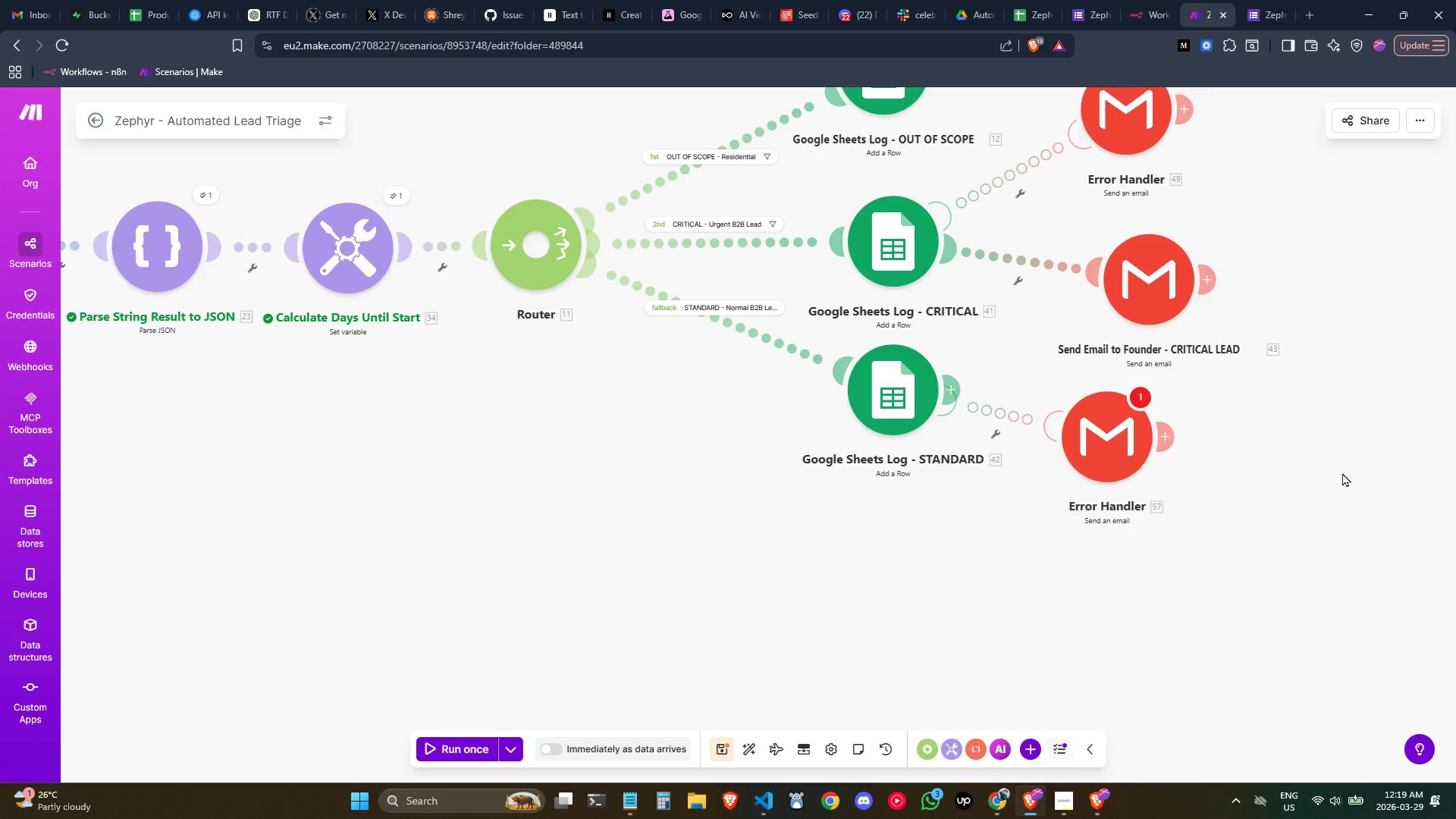 
right_click([1122, 168])
 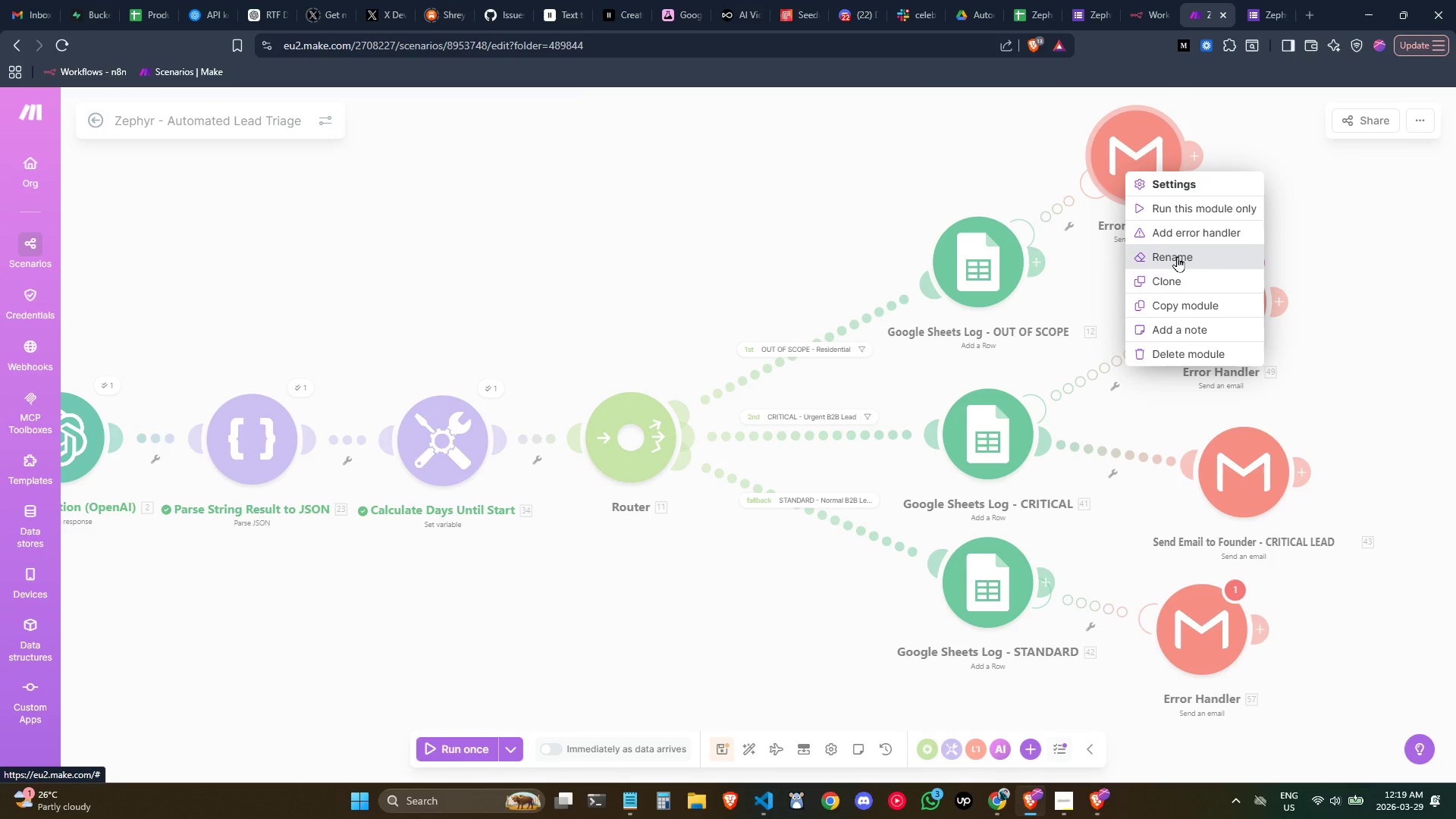 
left_click([1177, 256])
 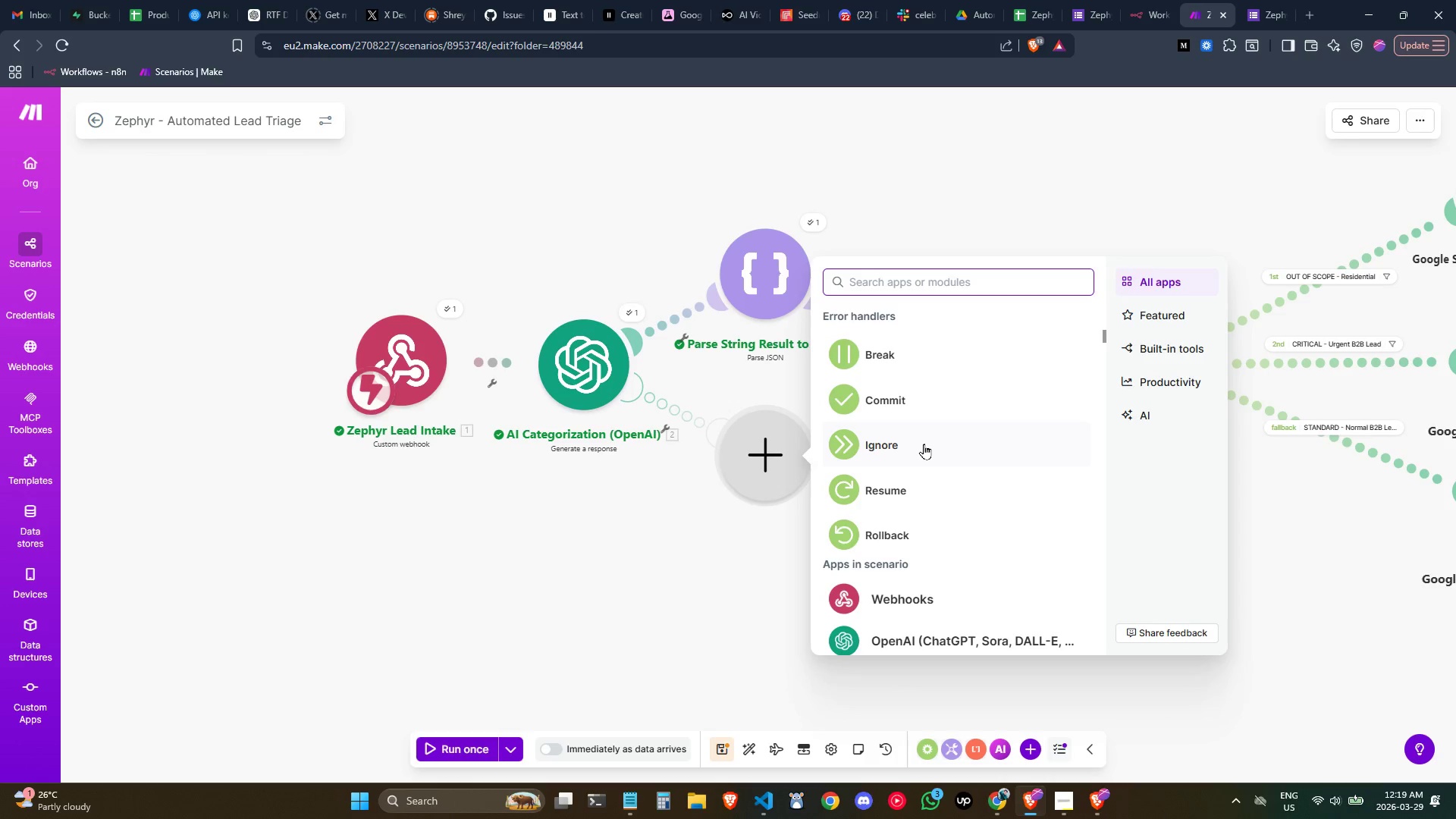 
wait(18.42)
 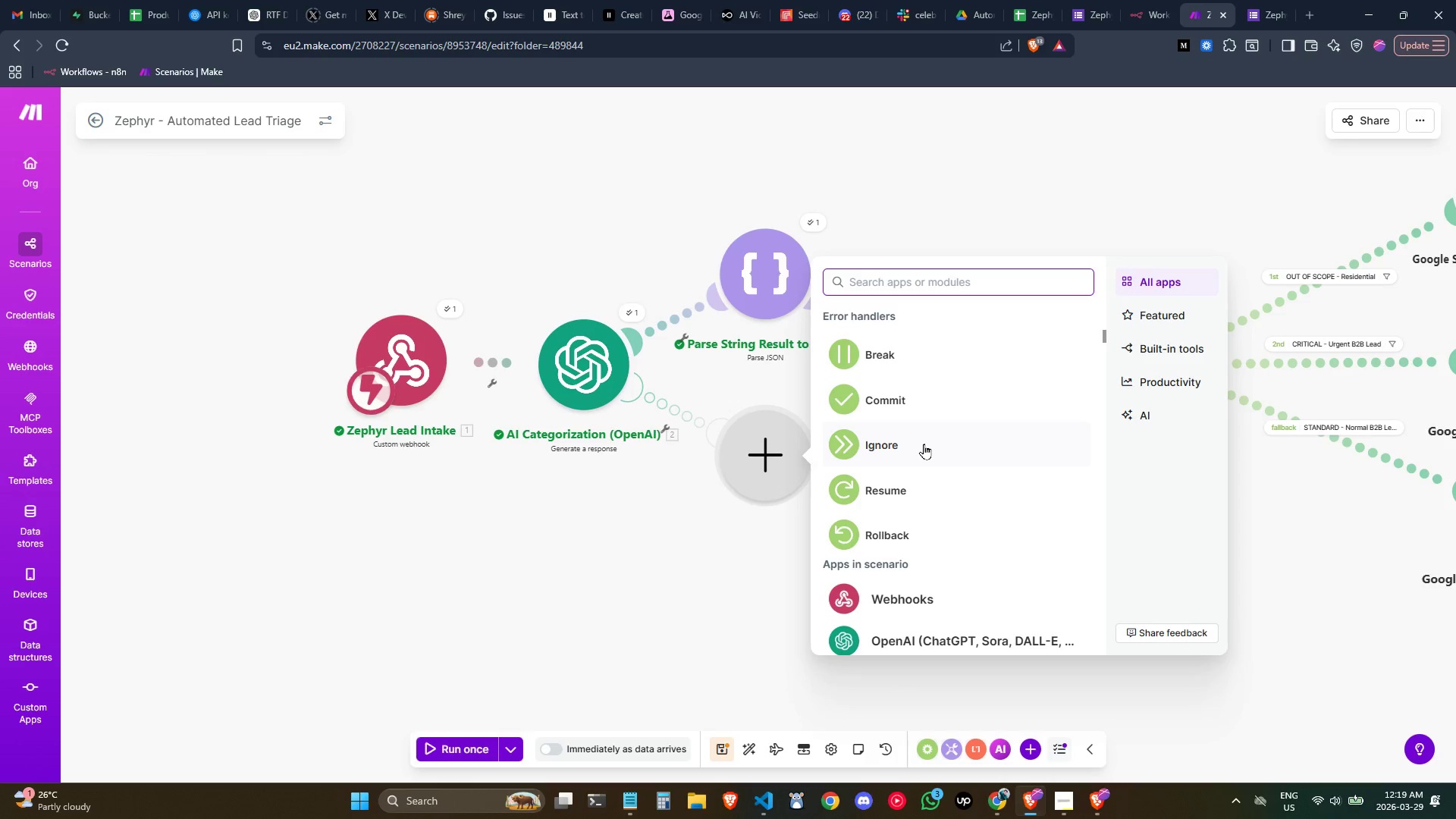 
left_click([905, 493])
 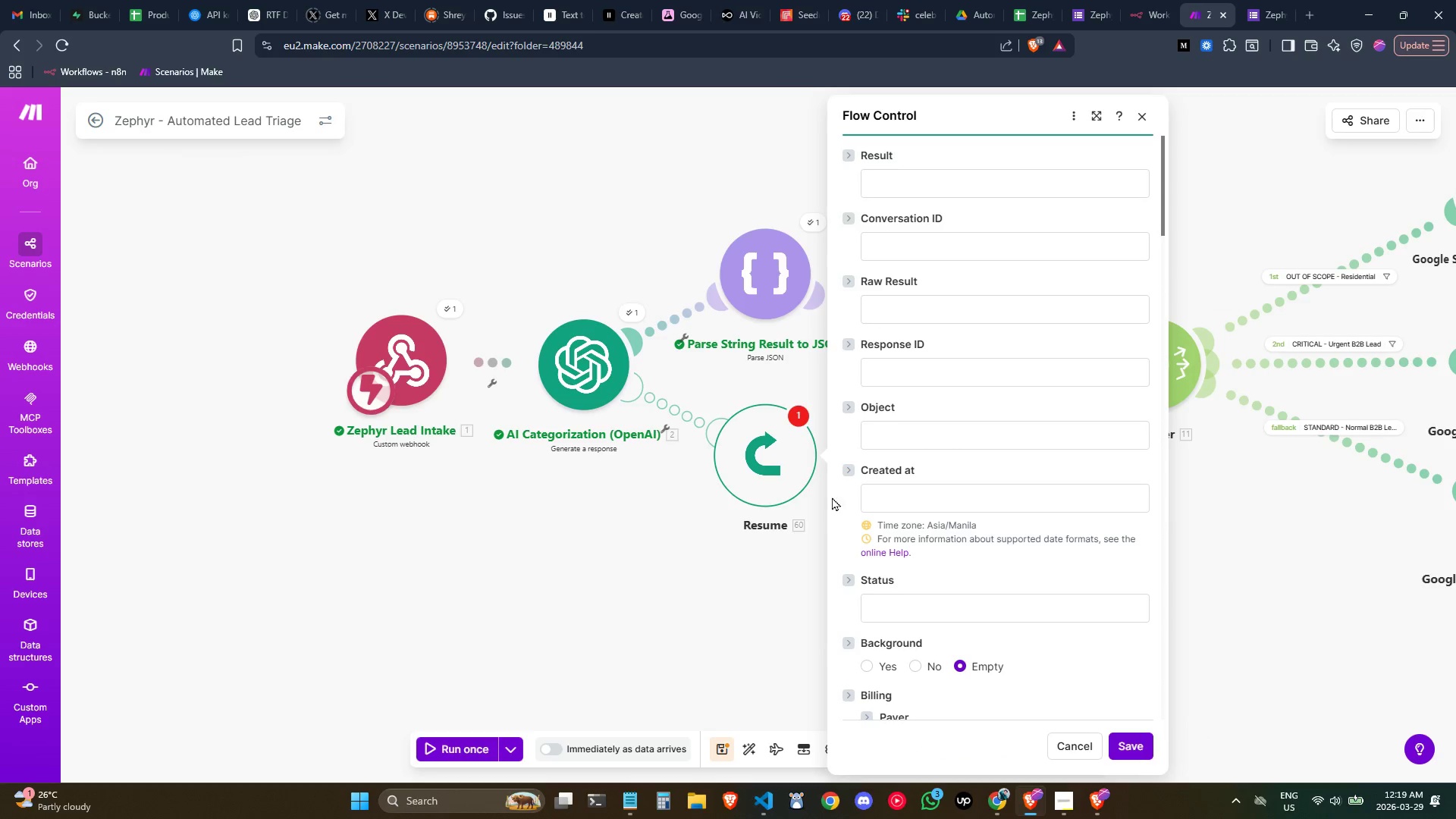 
left_click([679, 580])
 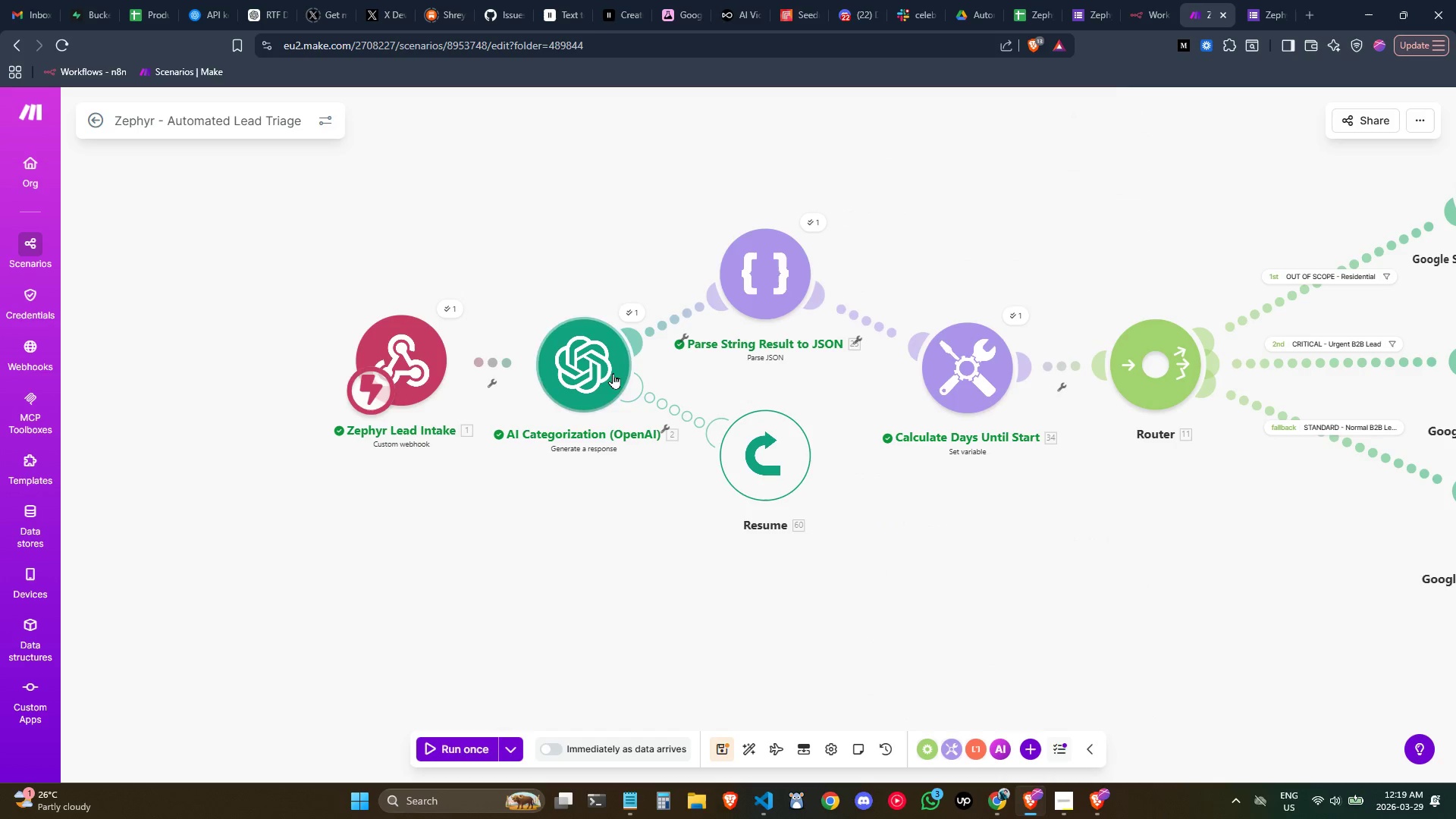 
right_click([593, 364])
 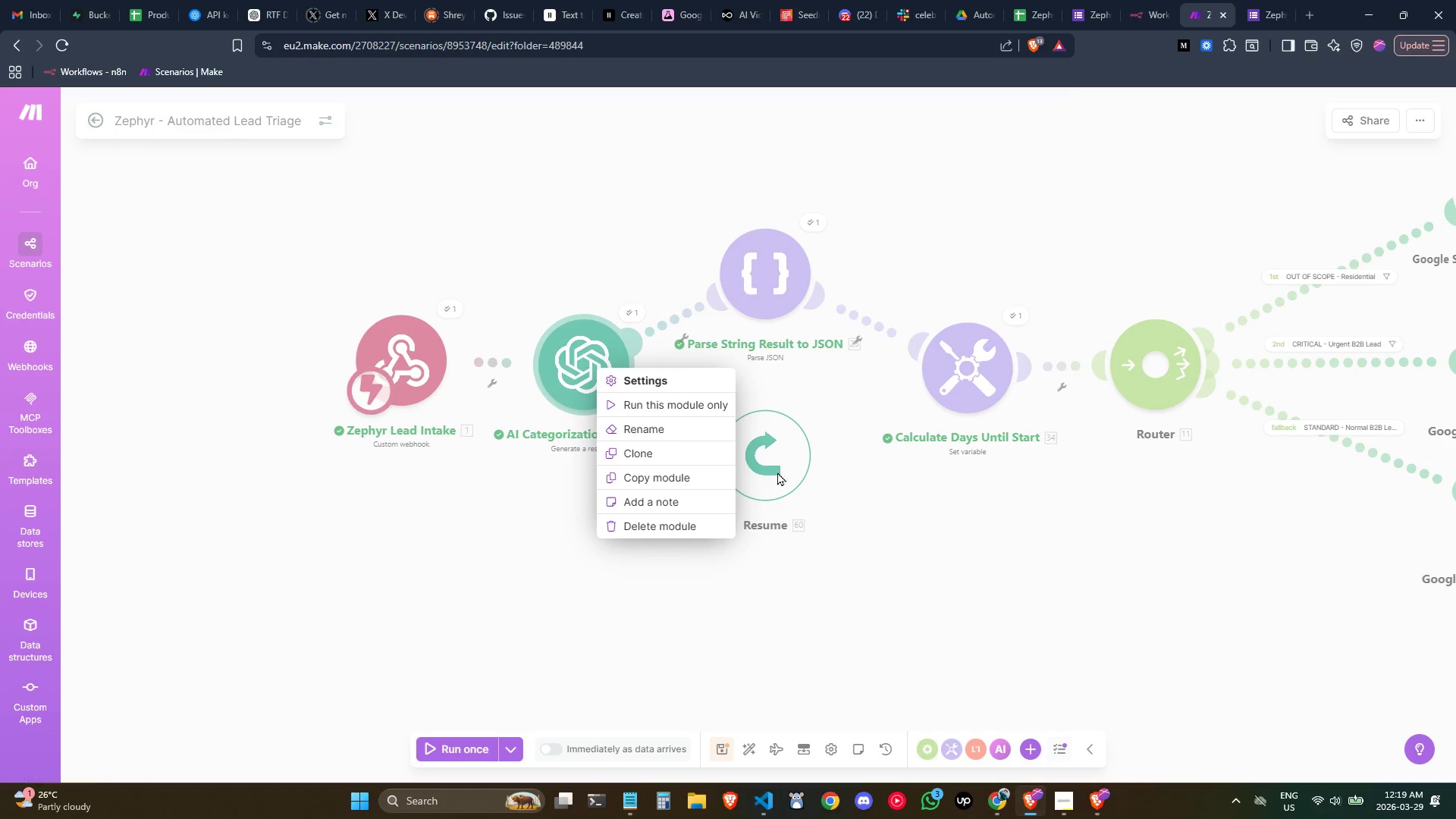 
left_click_drag(start_coordinate=[765, 460], to_coordinate=[748, 577])
 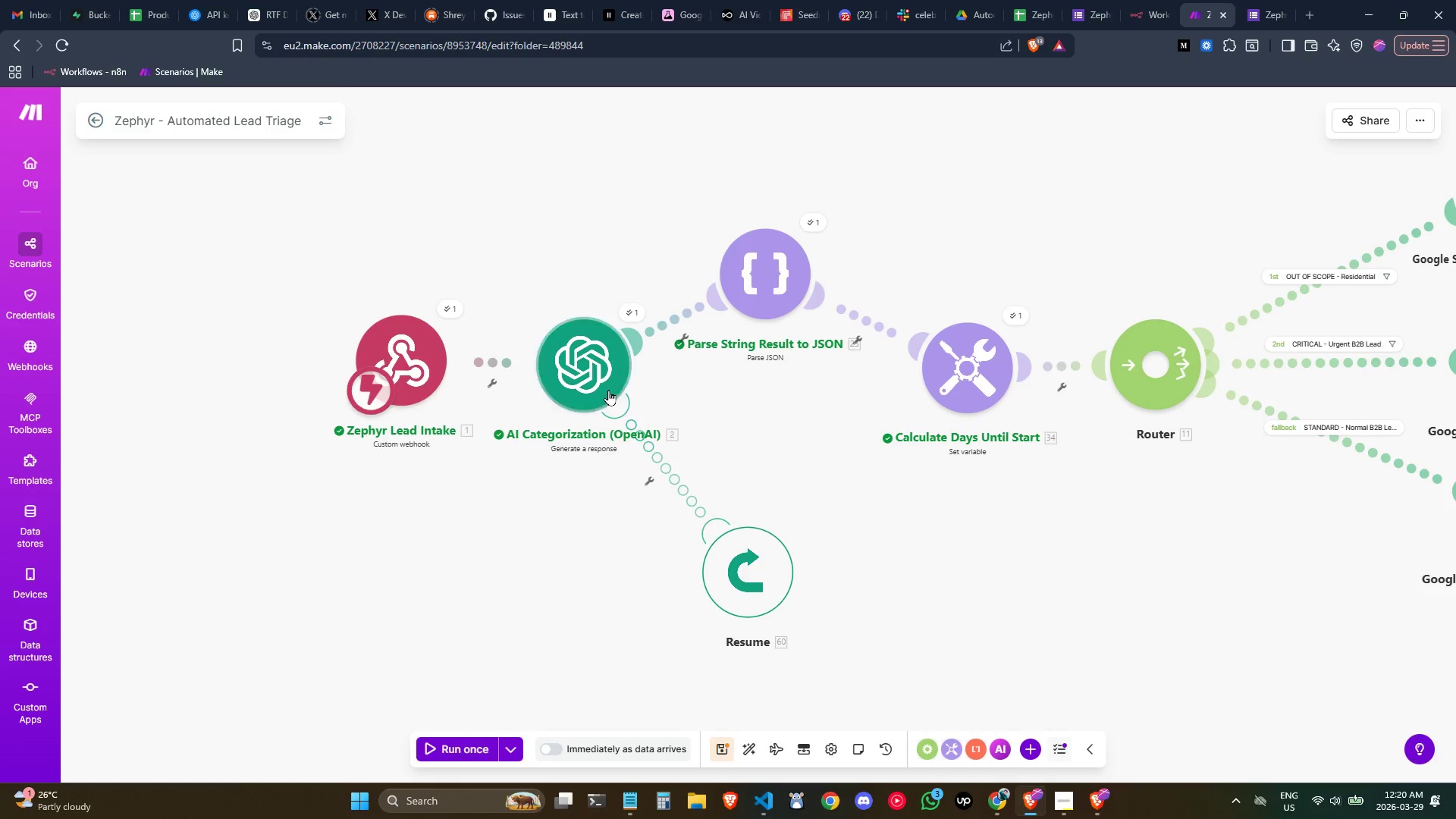 
right_click([604, 384])
 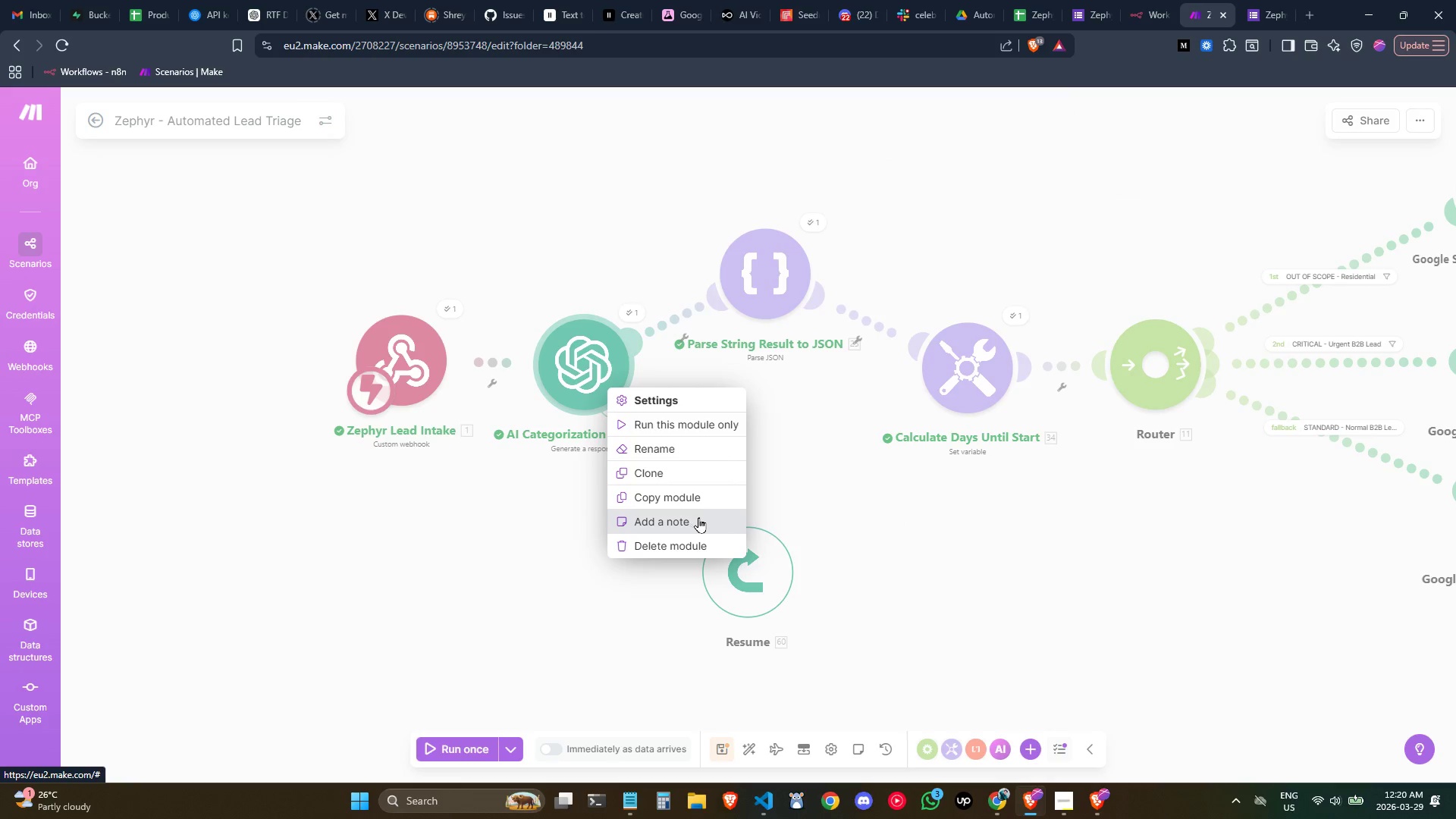 
left_click([975, 579])
 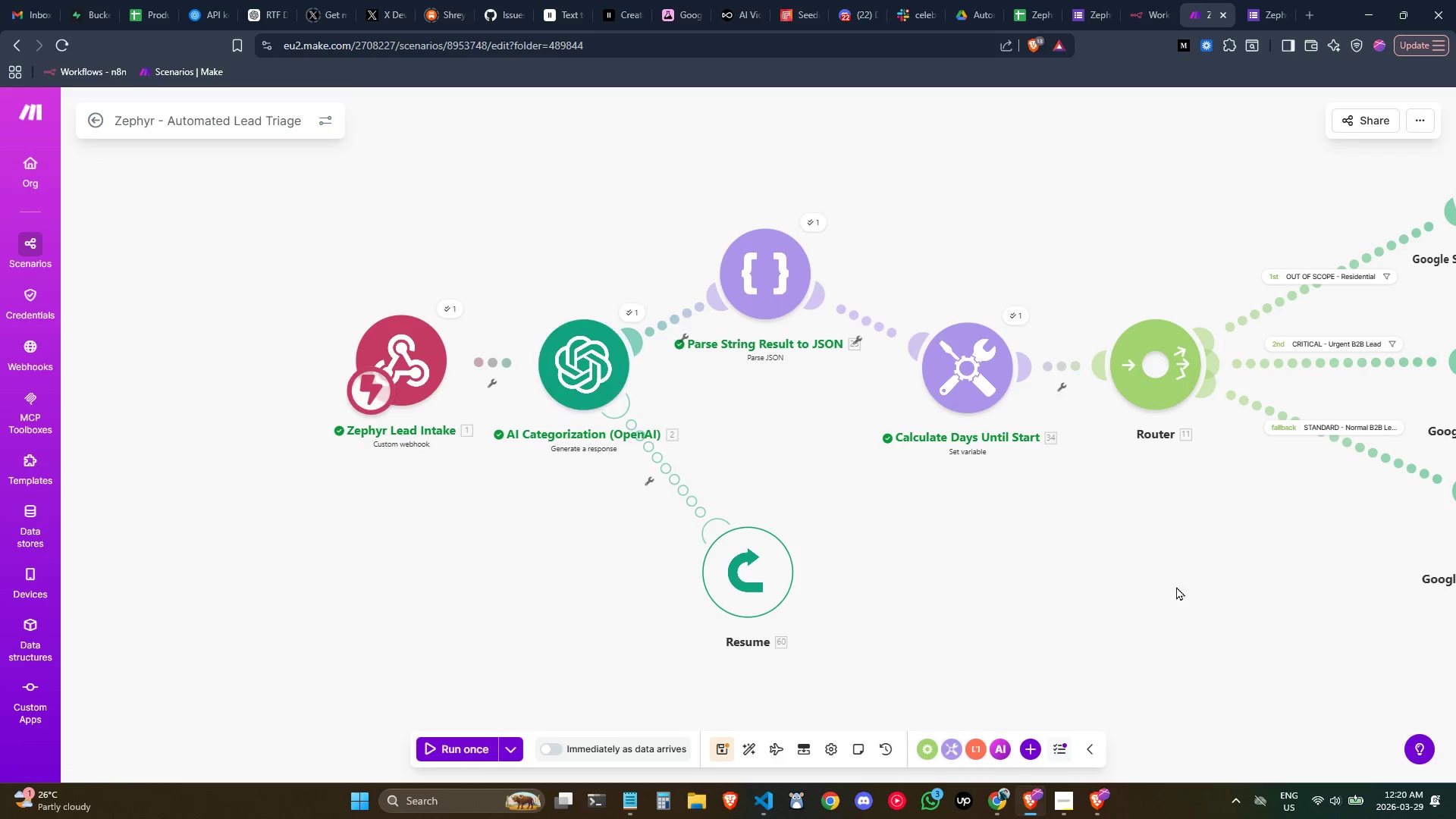 
scroll: coordinate [692, 653], scroll_direction: none, amount: 0.0
 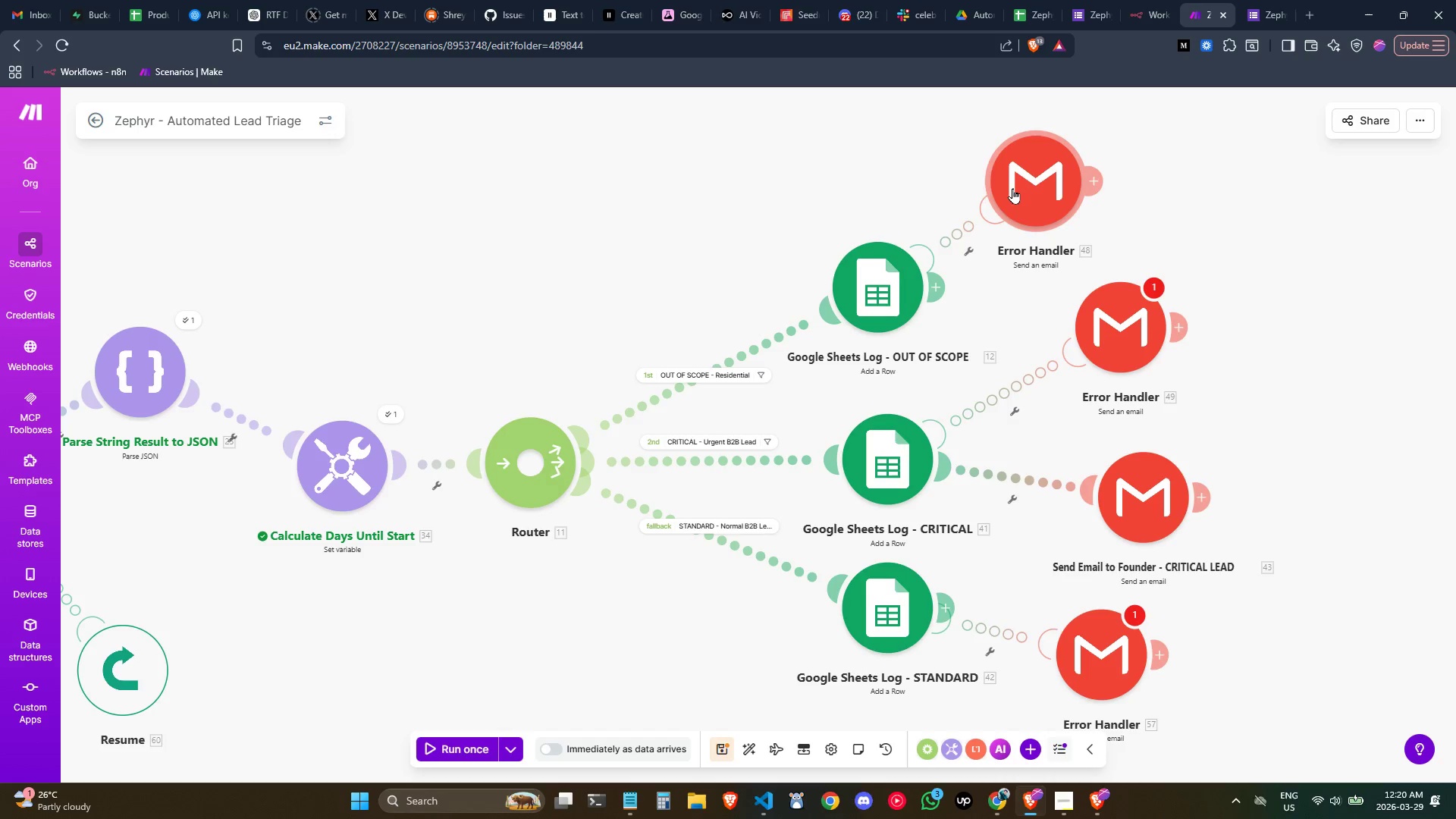 
double_click([1013, 188])
 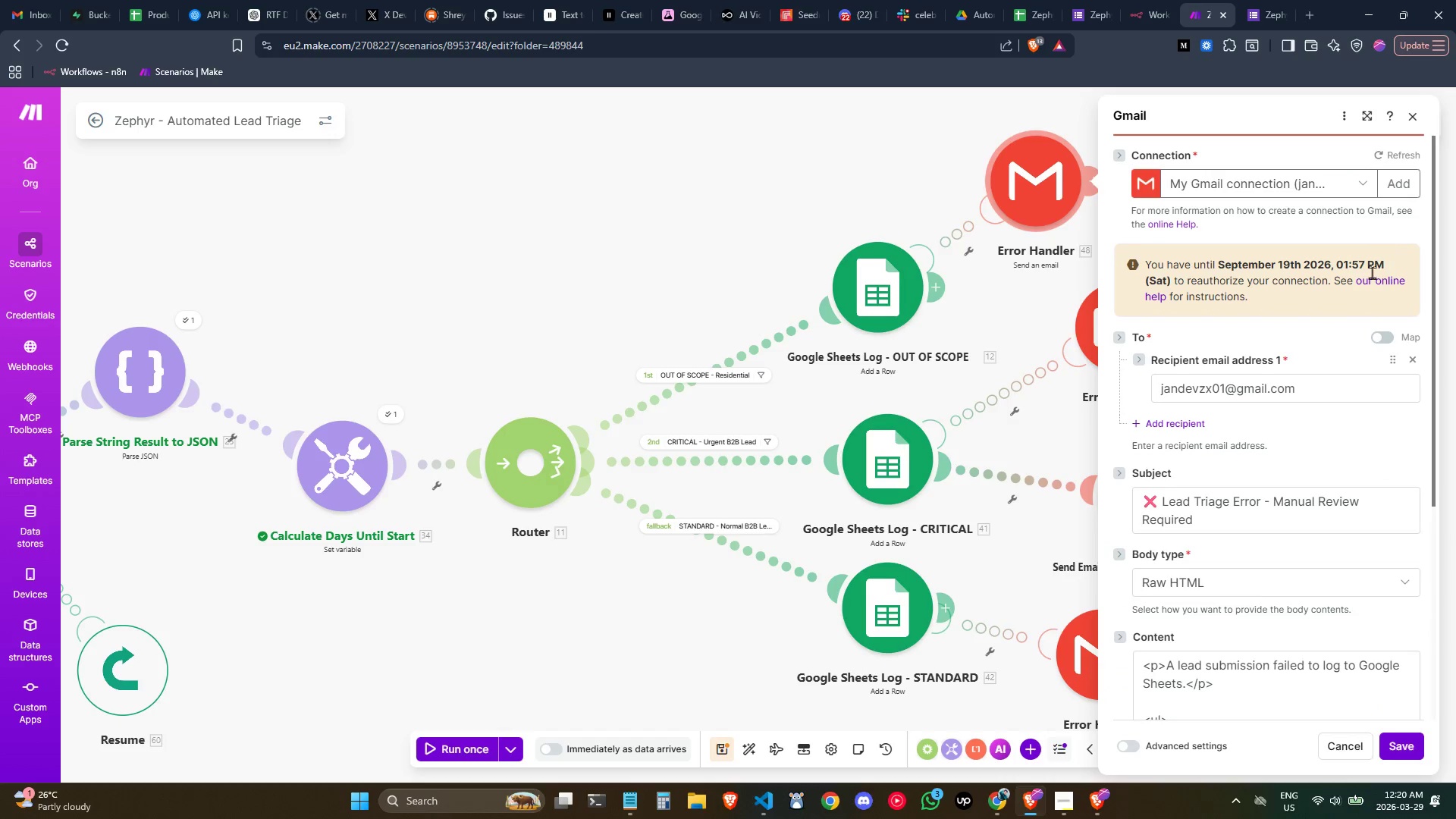 
scroll: coordinate [1348, 328], scroll_direction: down, amount: 5.0
 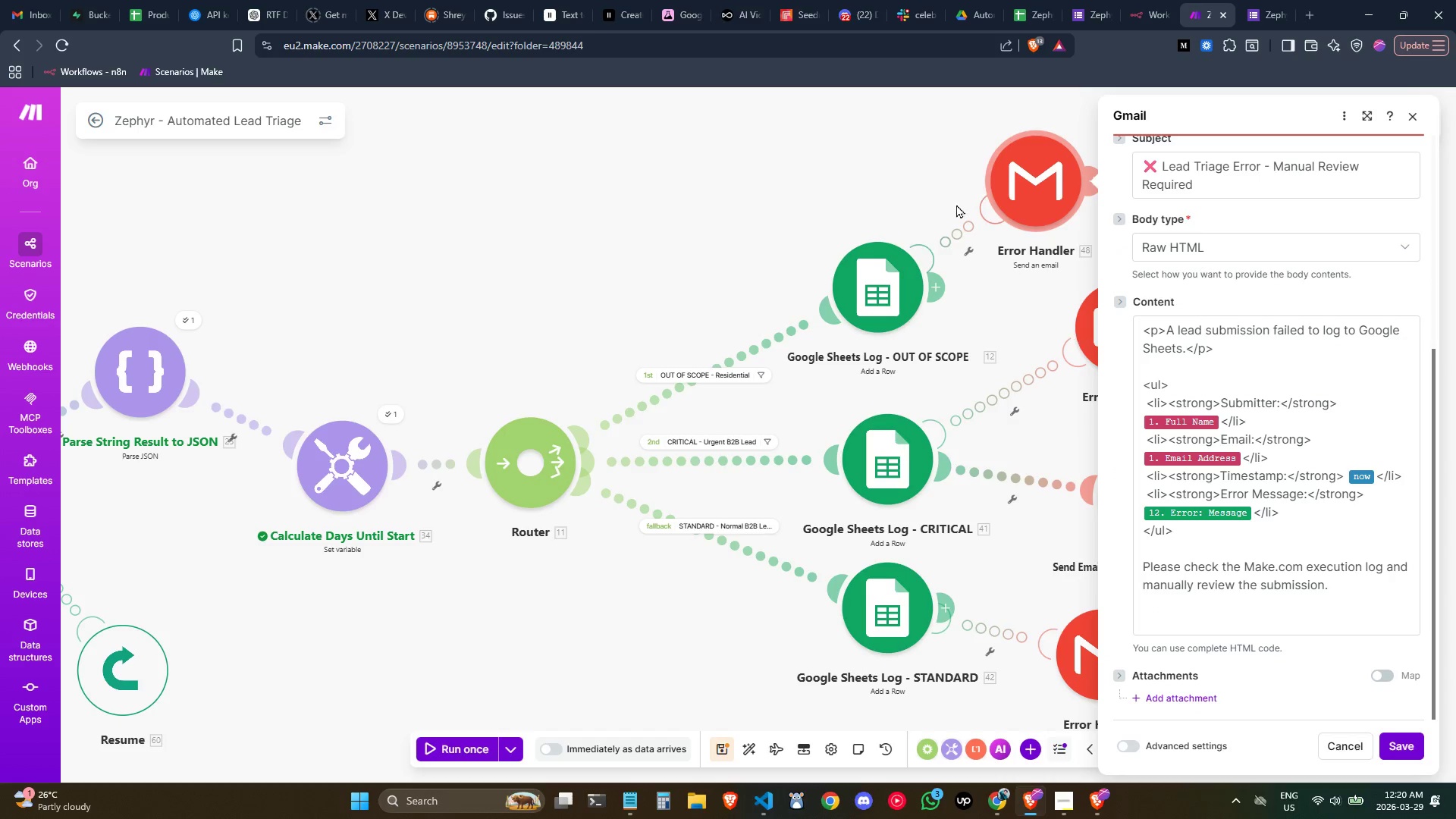 
left_click([908, 183])
 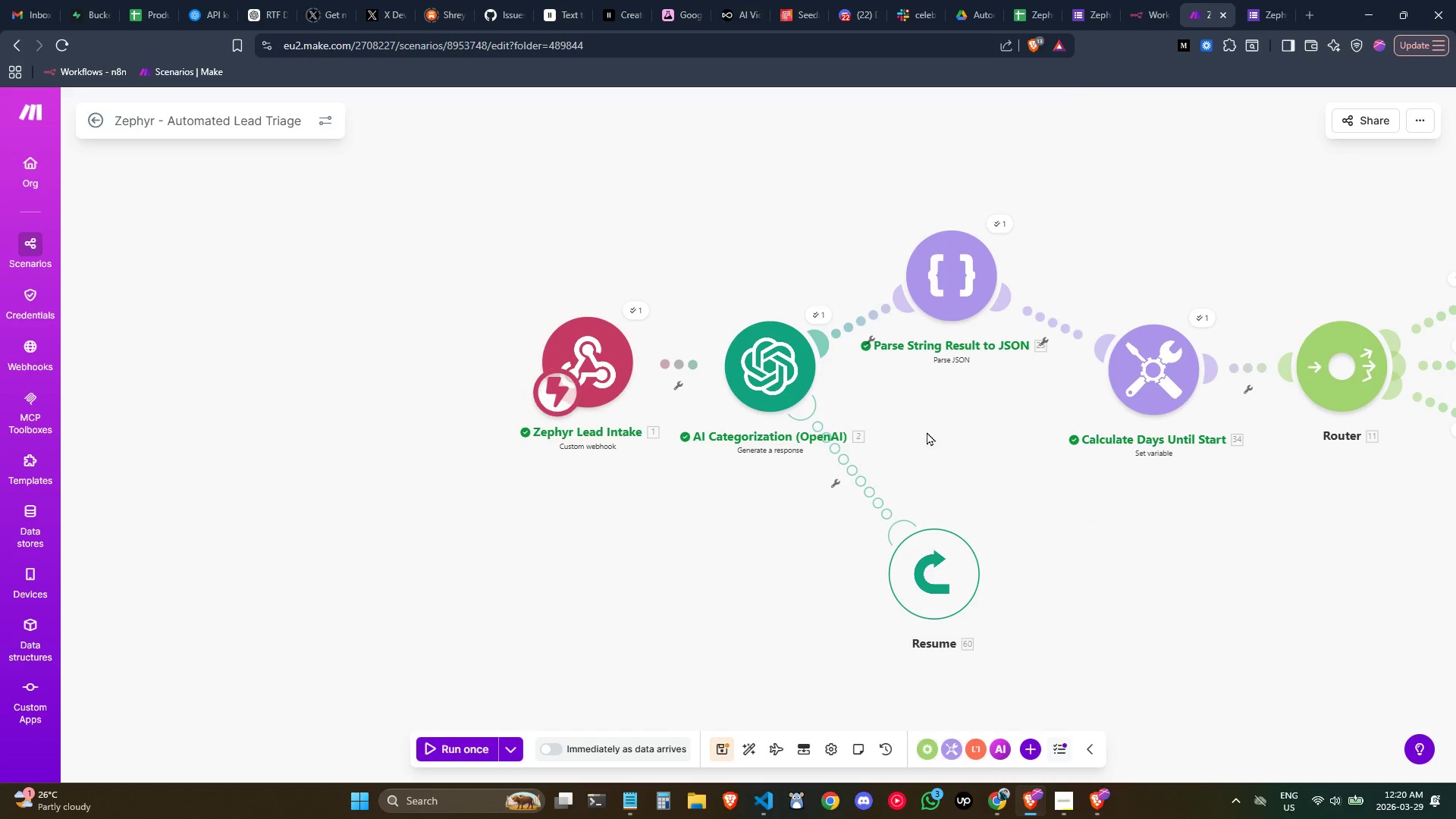 
wait(6.33)
 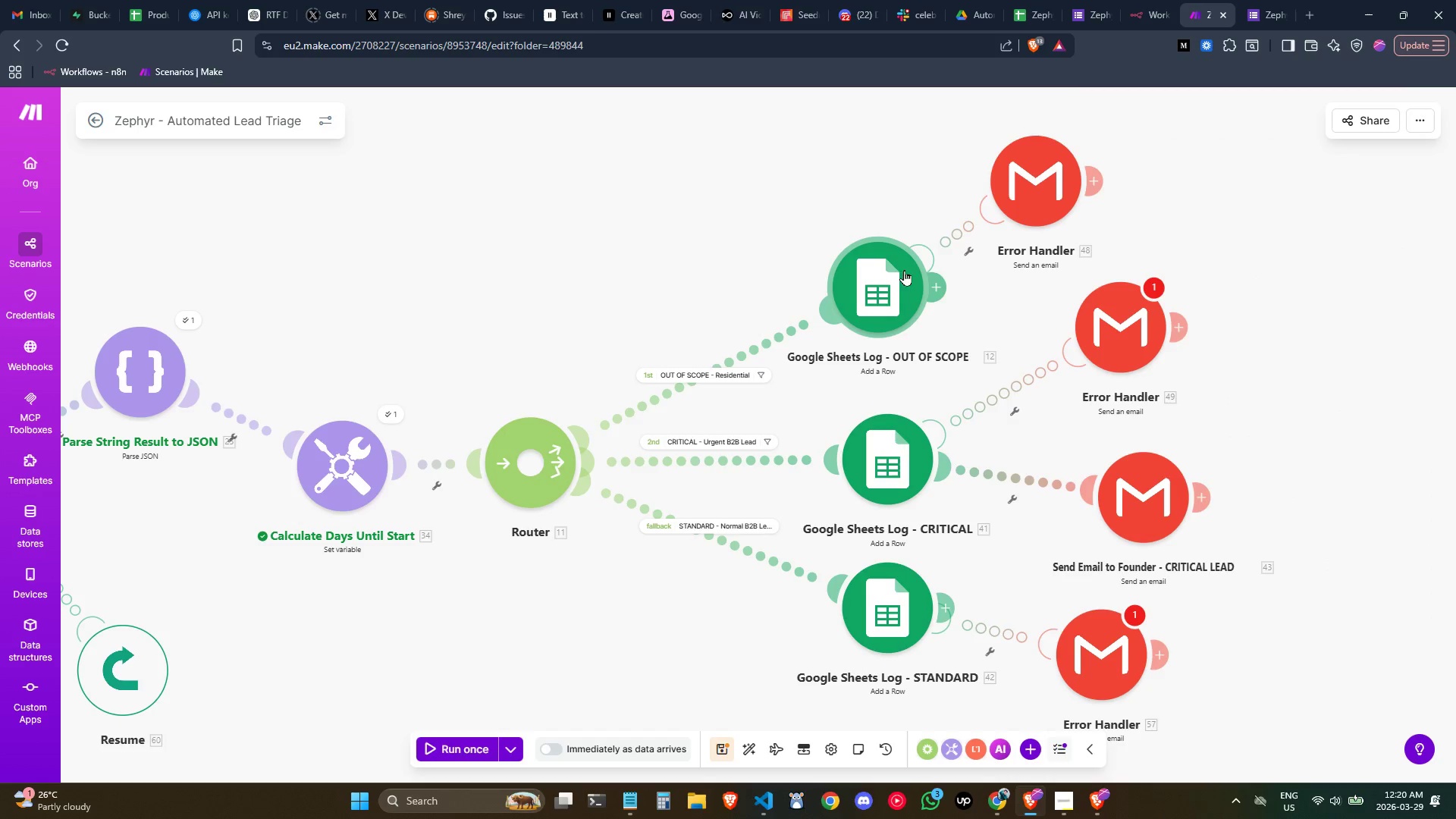 
left_click([921, 545])
 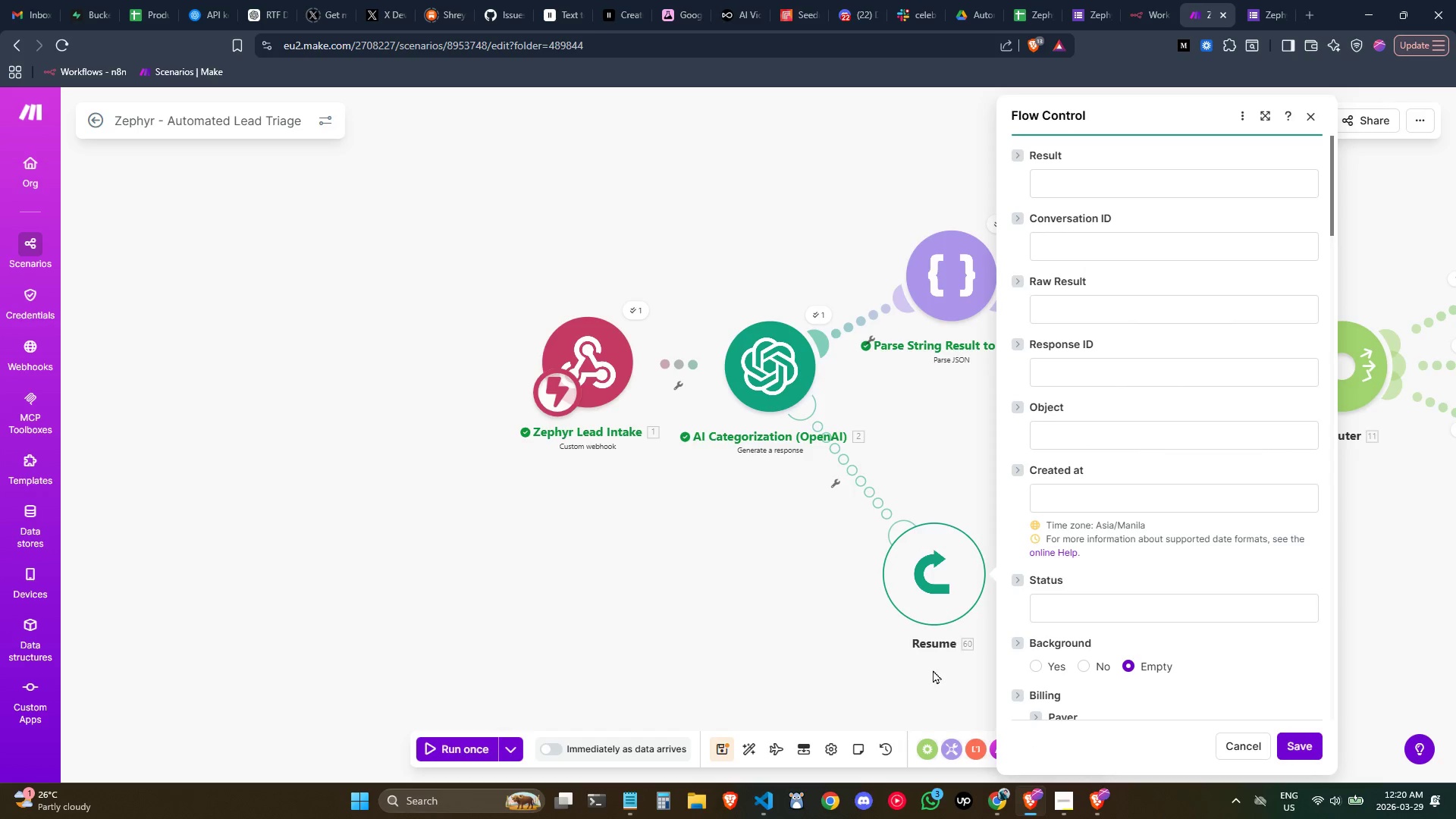 
left_click([856, 651])
 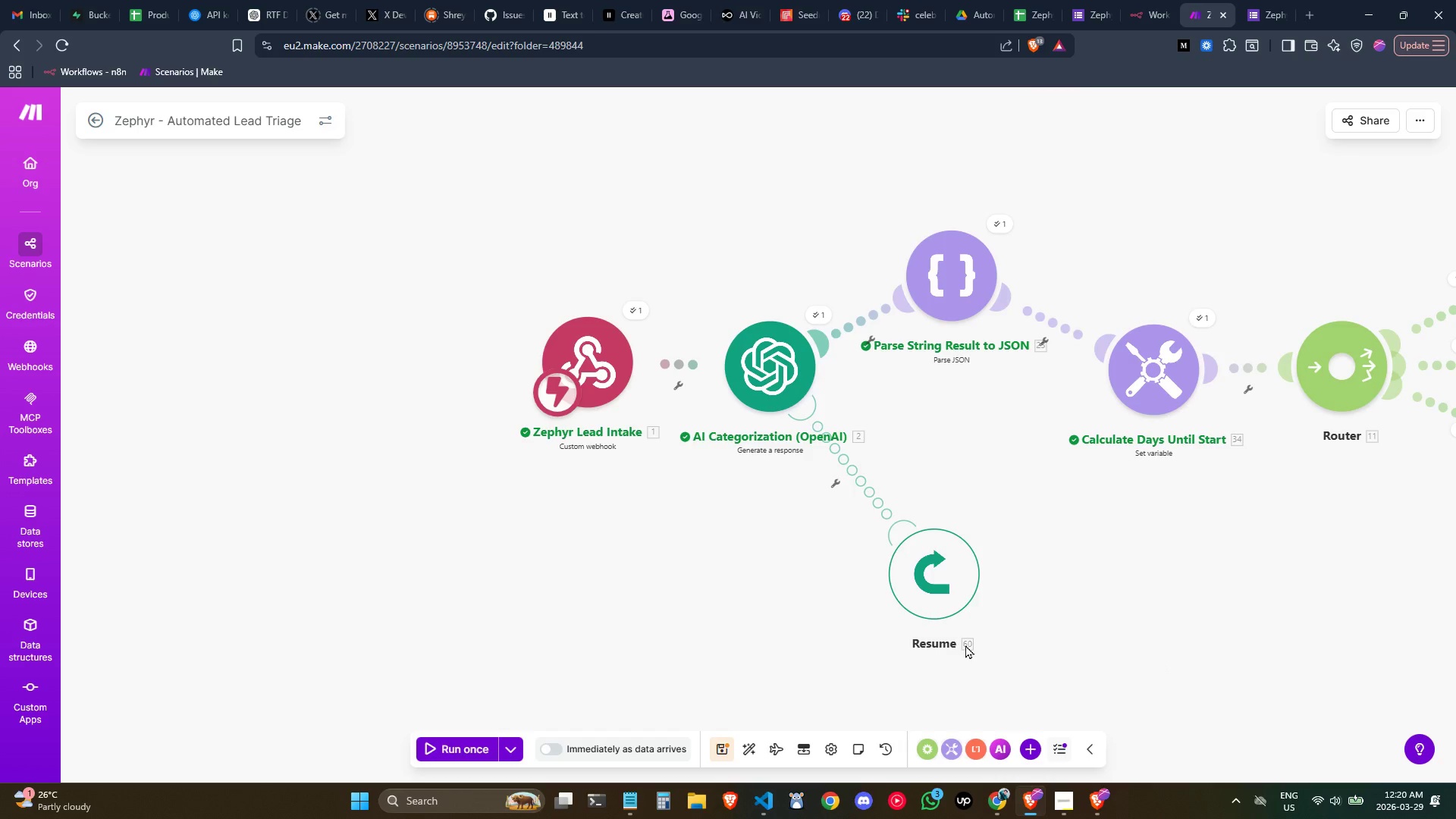 
left_click([960, 576])
 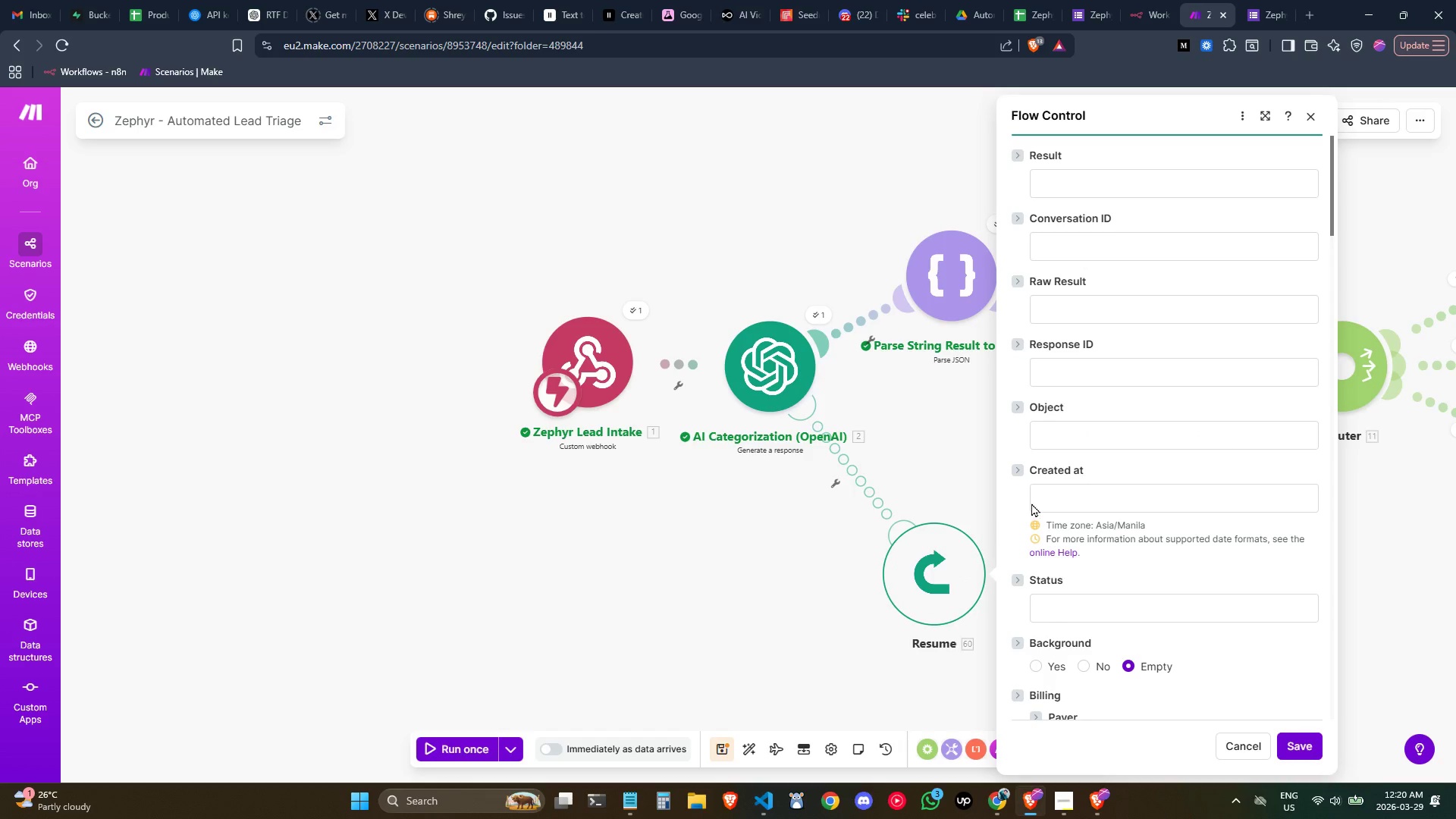 
scroll: coordinate [1112, 479], scroll_direction: down, amount: 2.0
 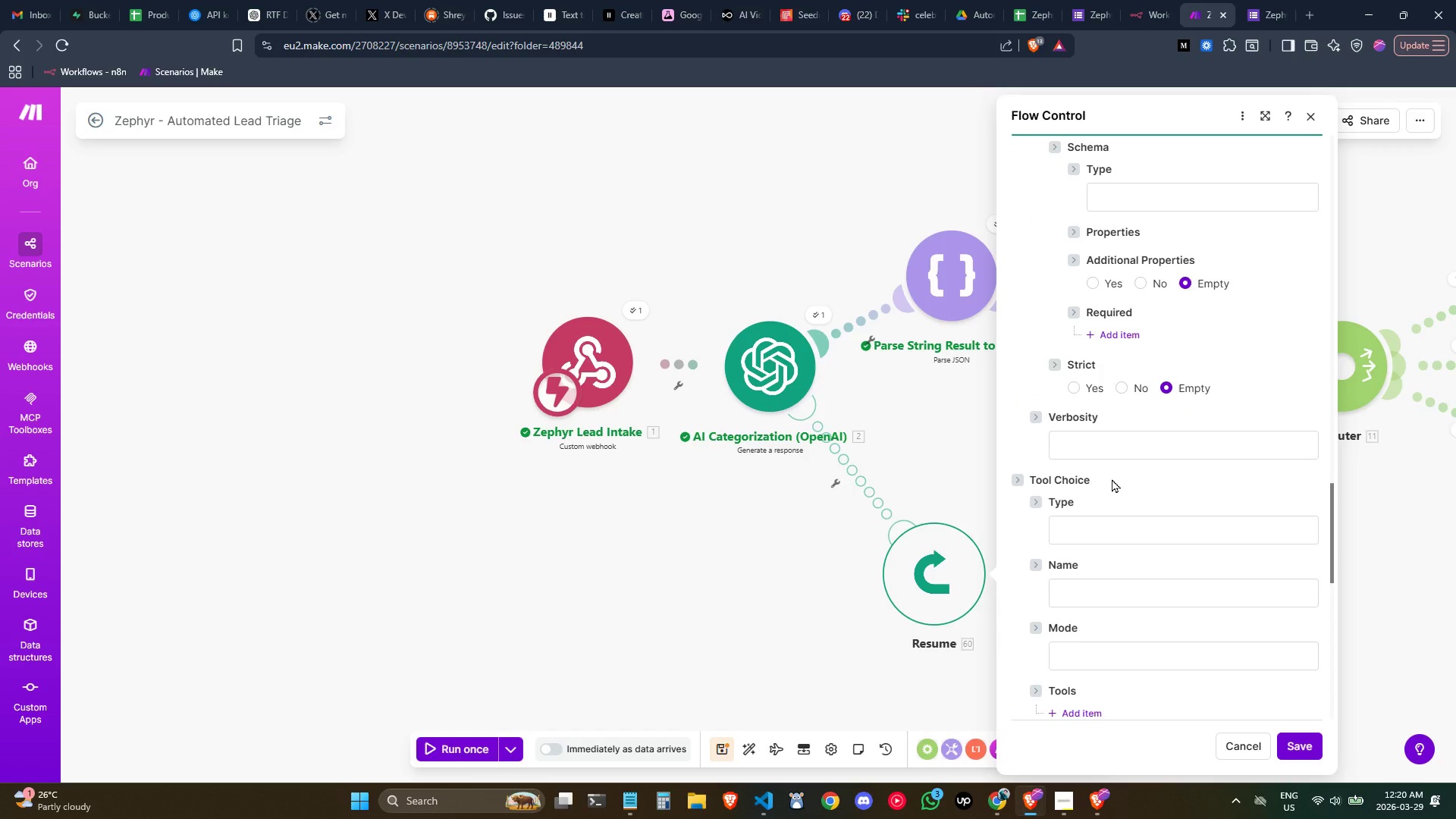 
scroll: coordinate [1112, 479], scroll_direction: up, amount: 13.0
 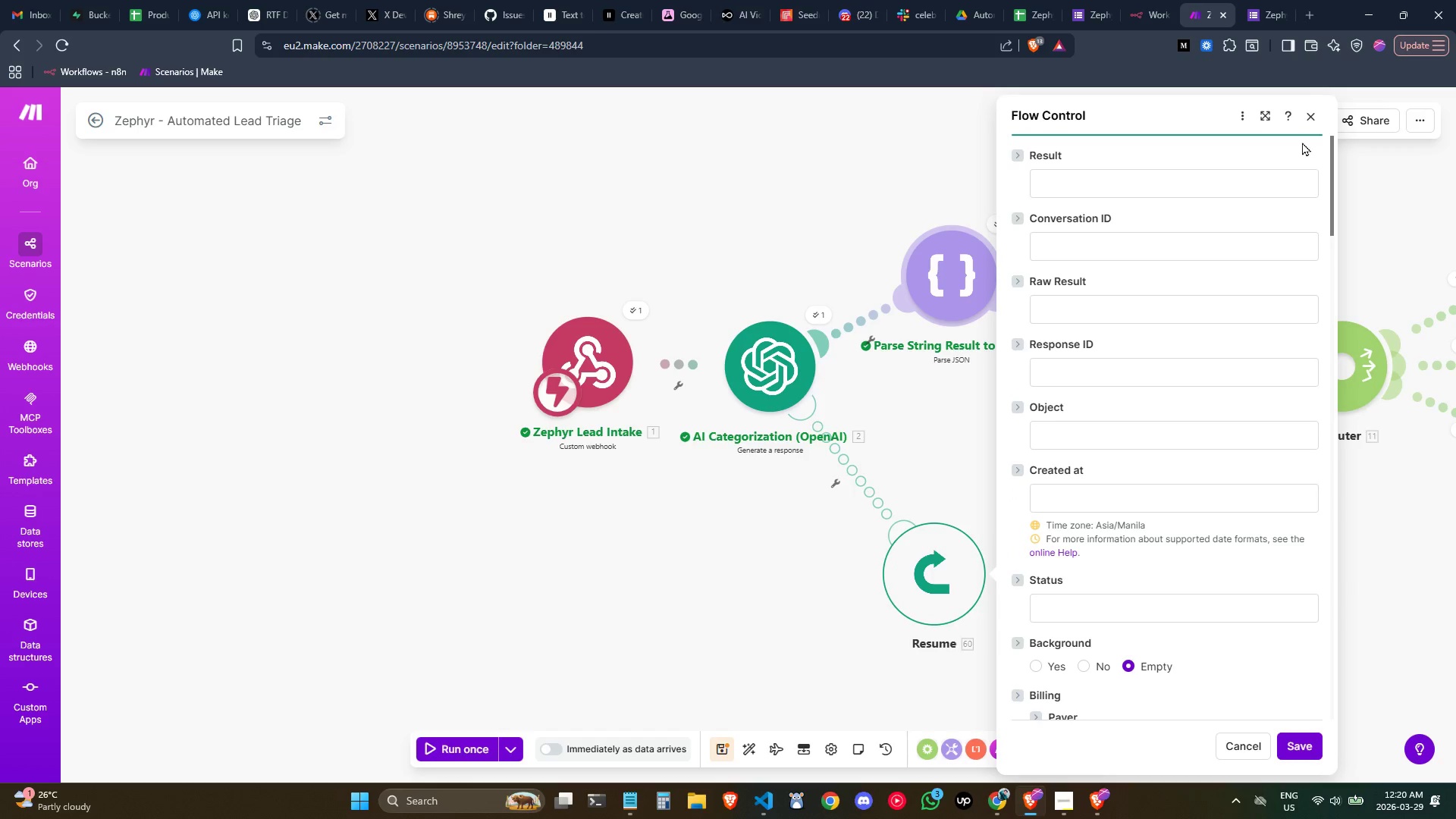 
left_click([1307, 125])
 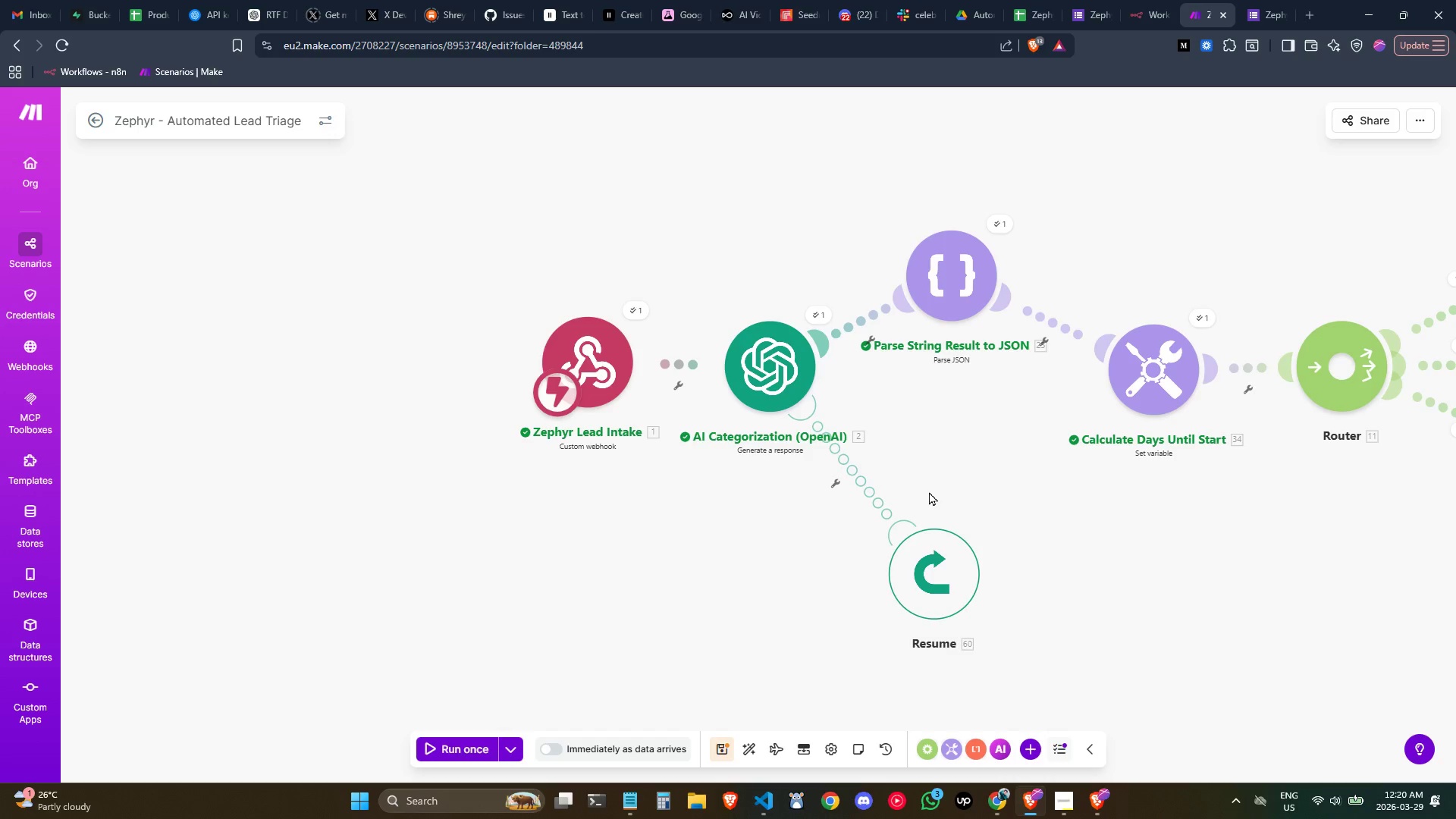 
wait(9.09)
 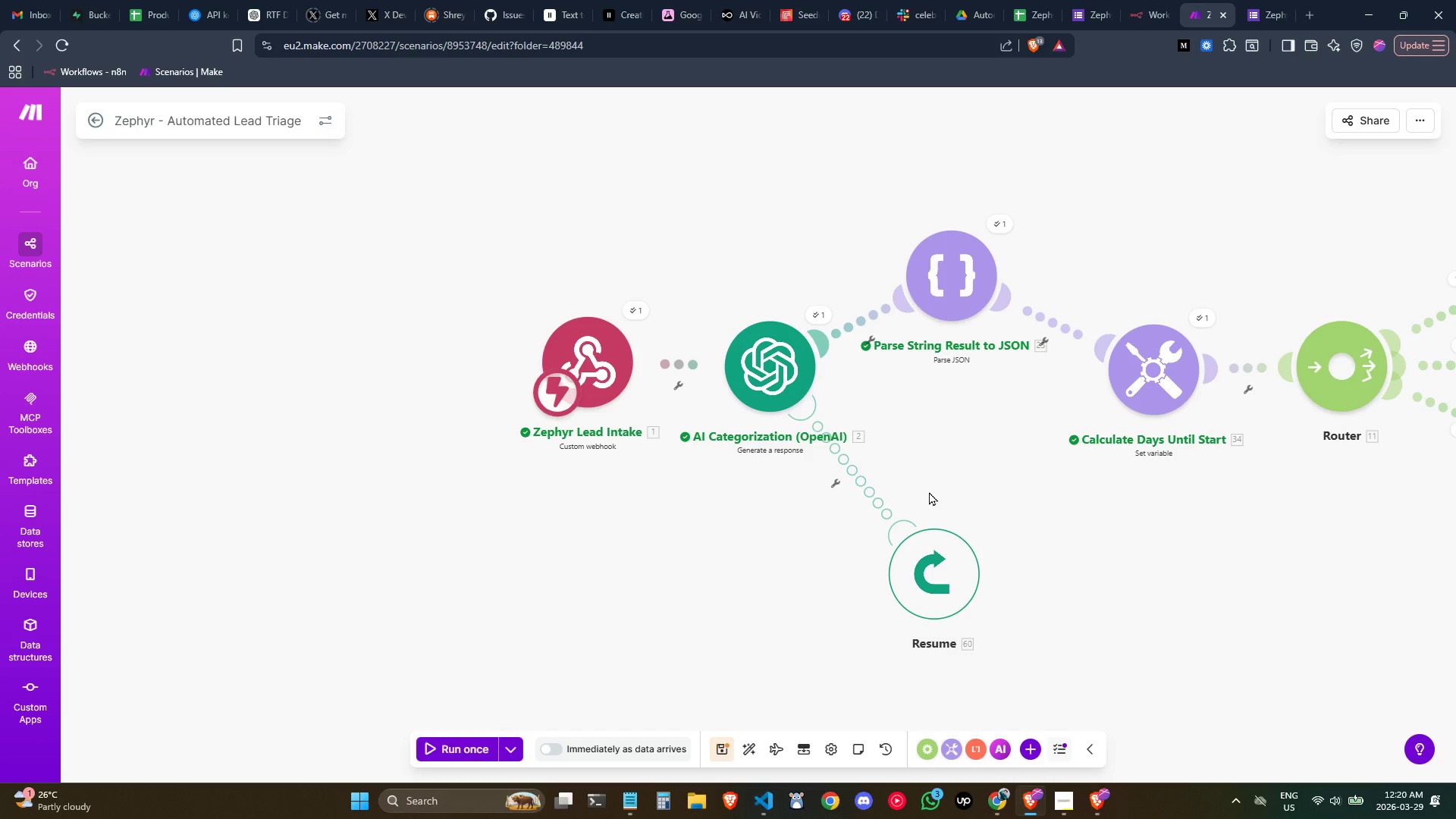 
left_click_drag(start_coordinate=[927, 294], to_coordinate=[928, 378])
 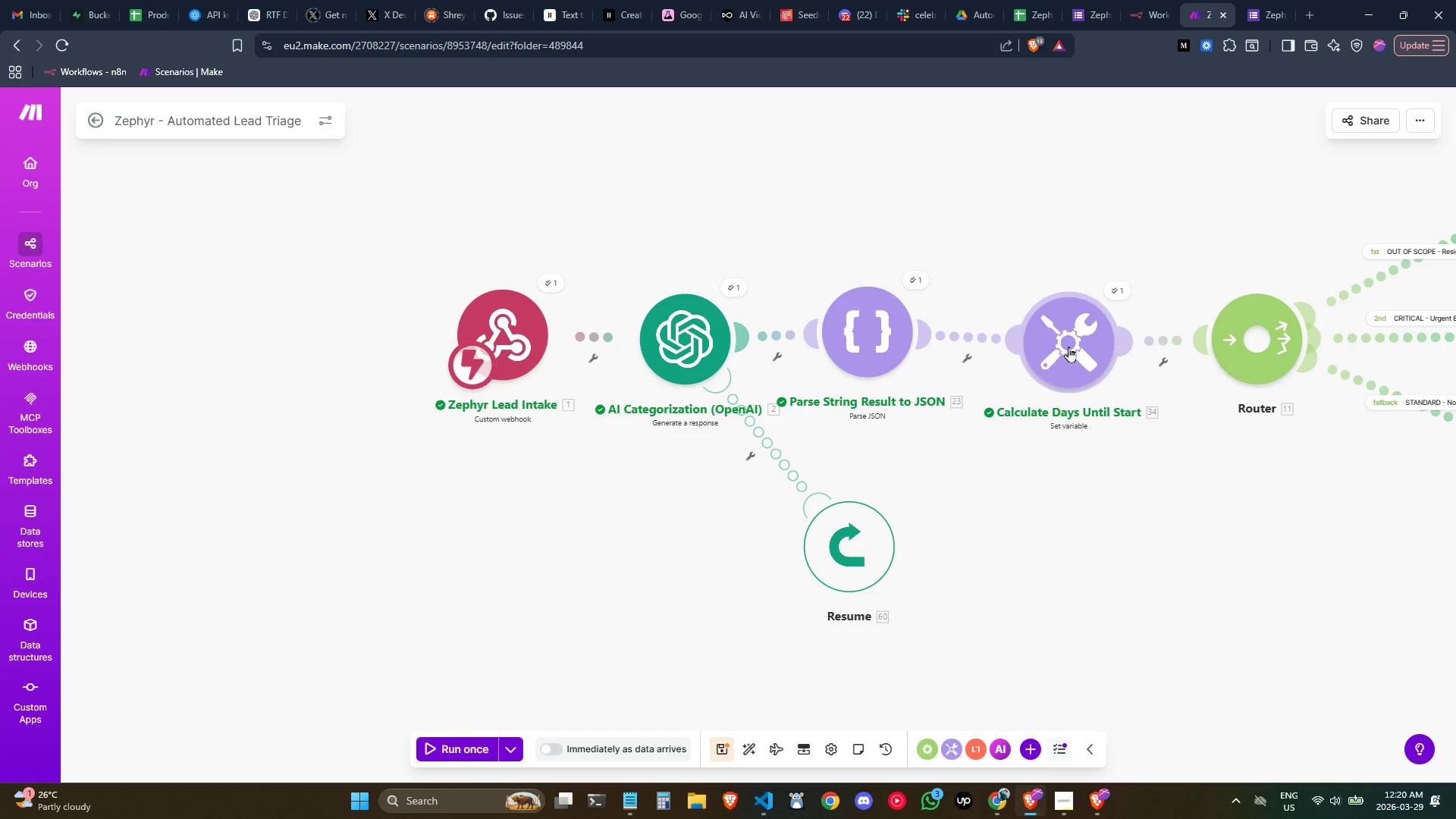 
left_click_drag(start_coordinate=[865, 350], to_coordinate=[871, 358])
 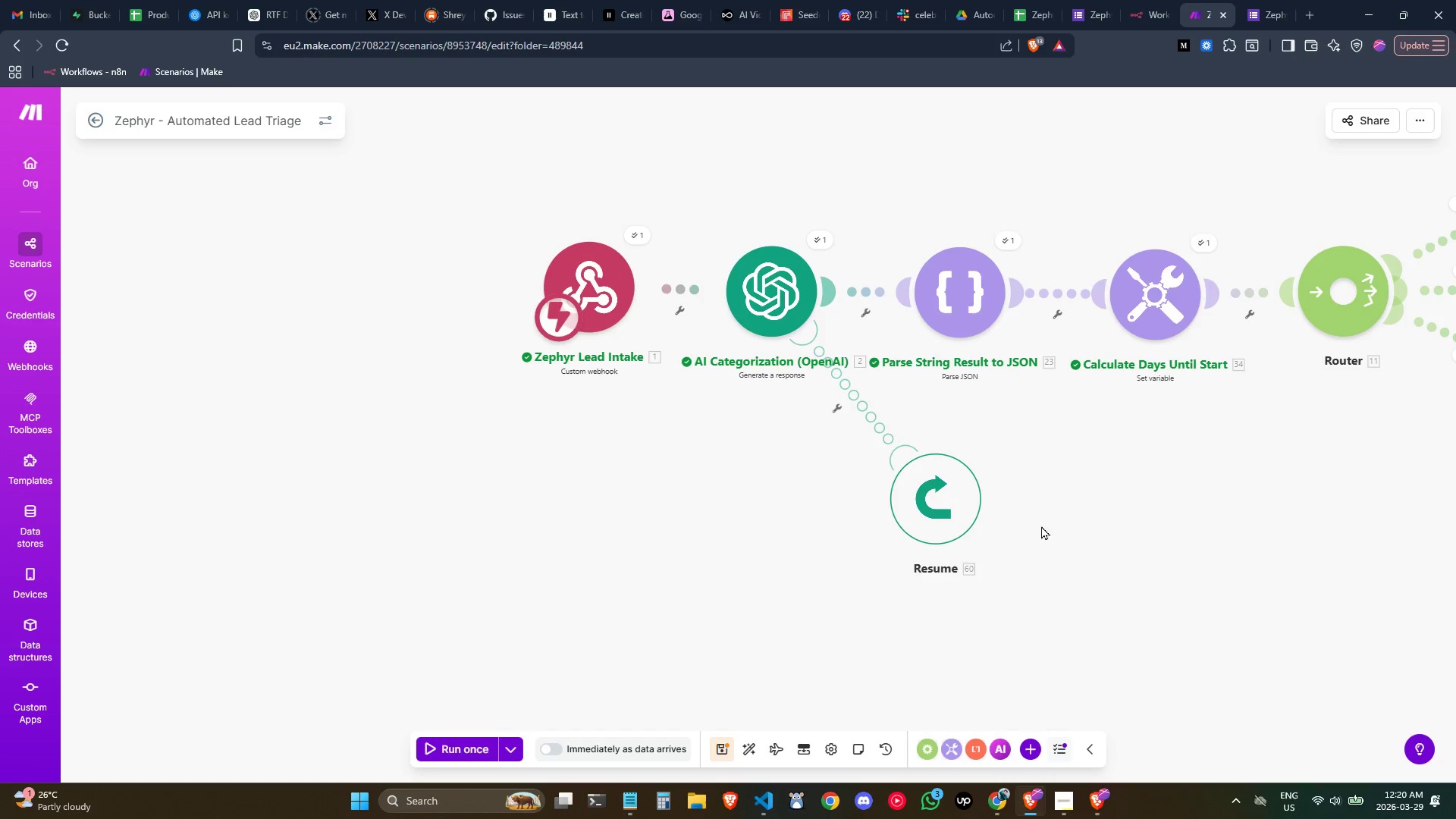 
left_click_drag(start_coordinate=[934, 510], to_coordinate=[908, 140])
 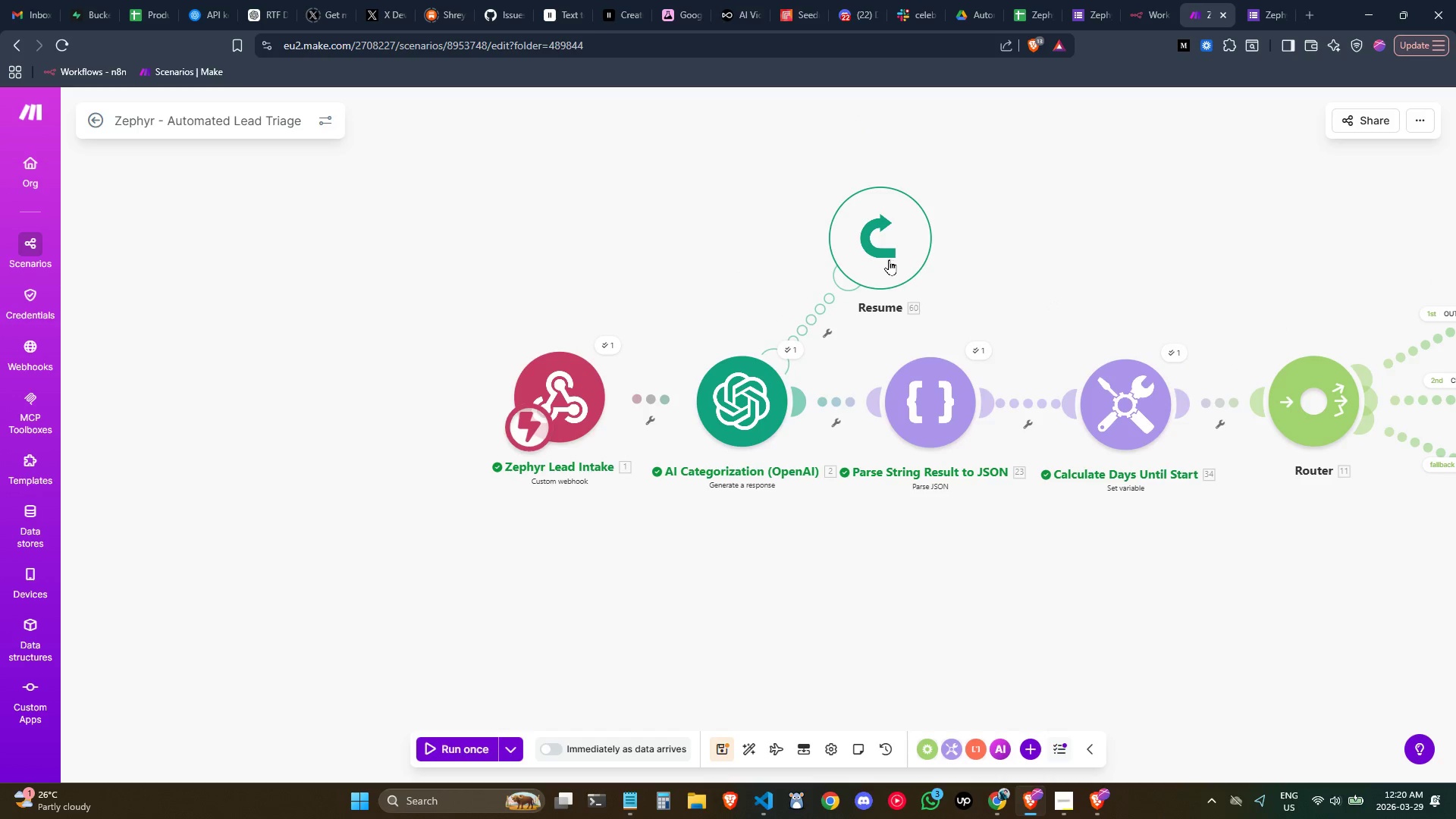 
double_click([887, 259])
 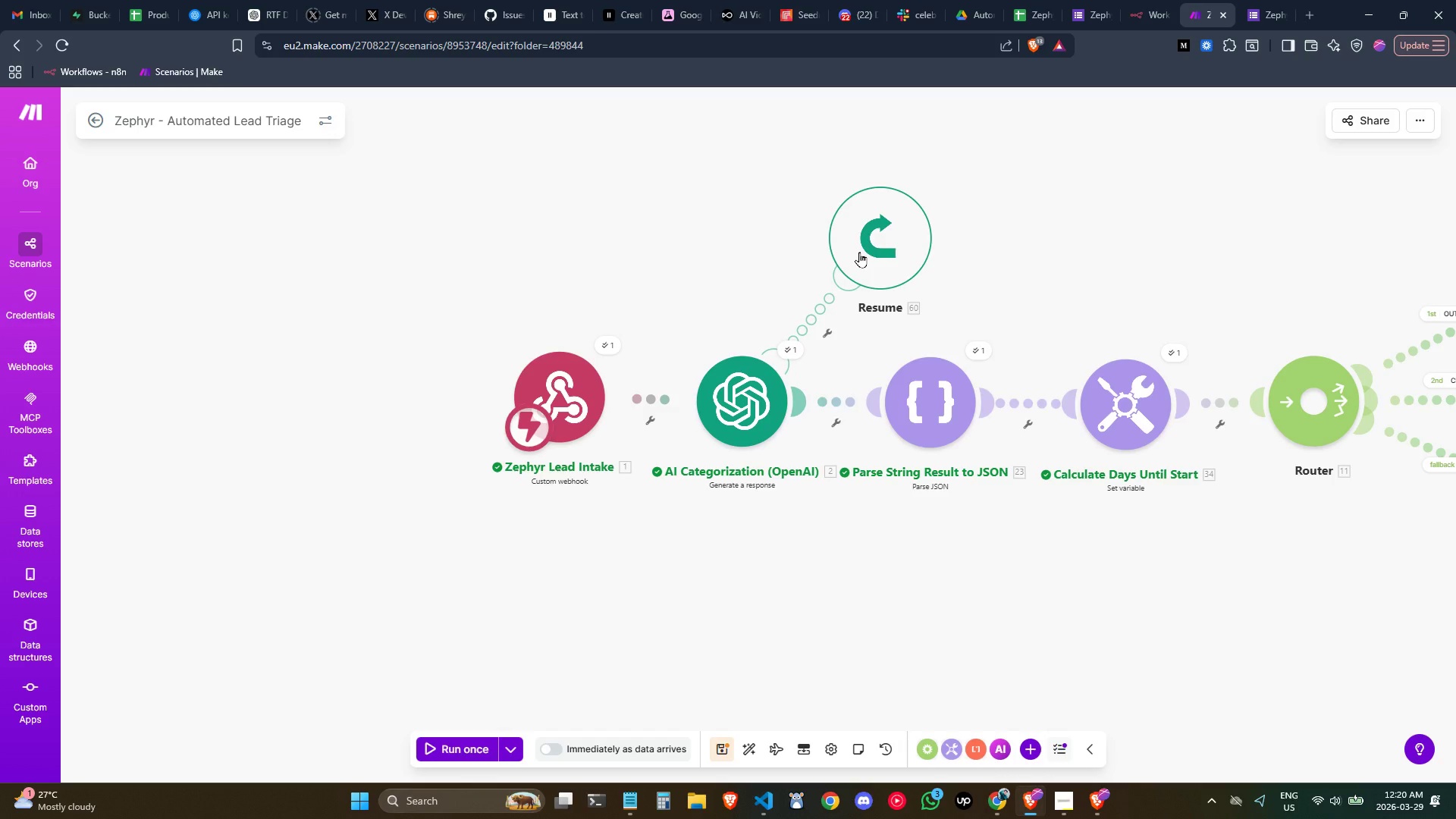 
wait(13.95)
 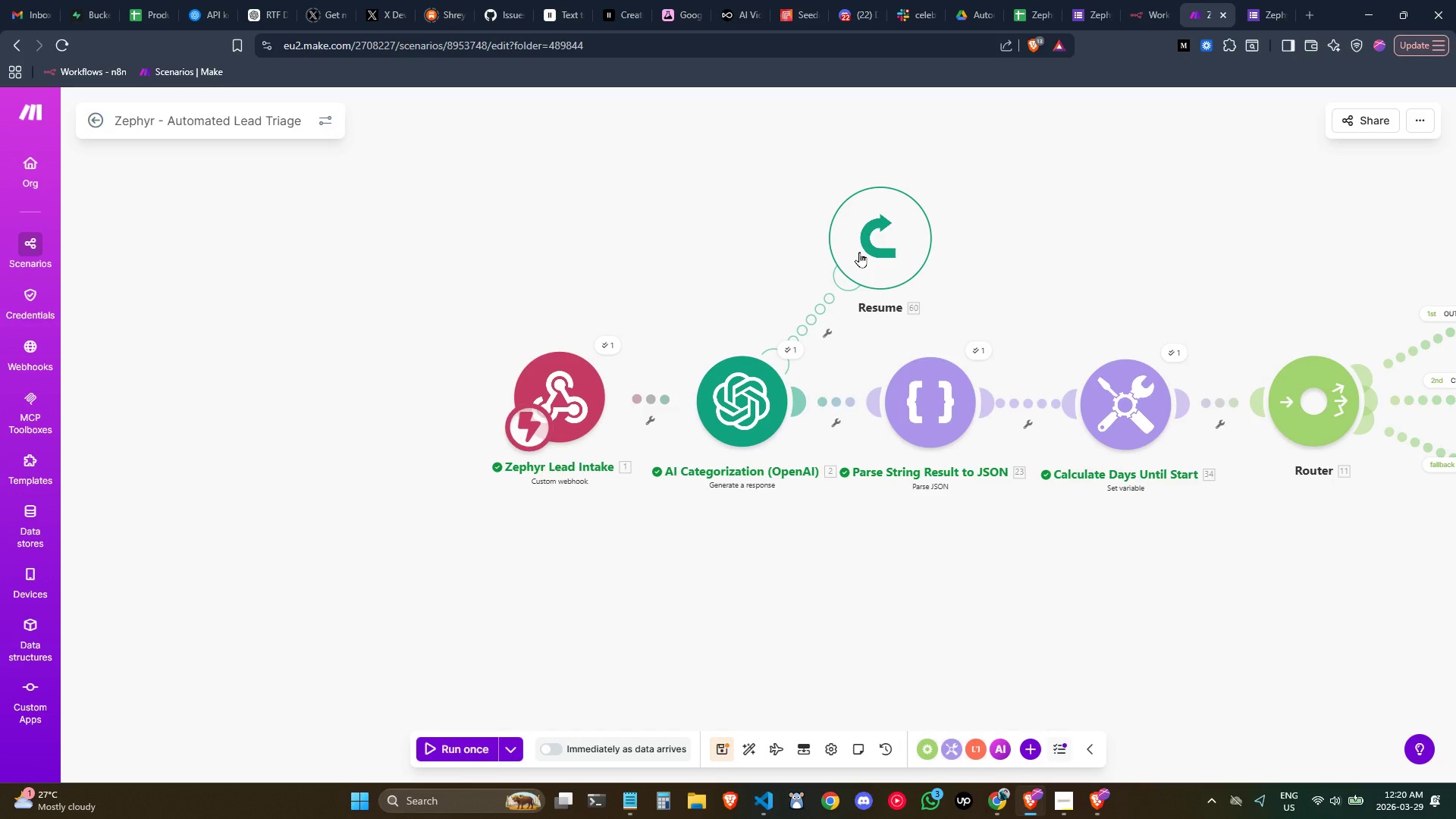 
right_click([862, 265])
 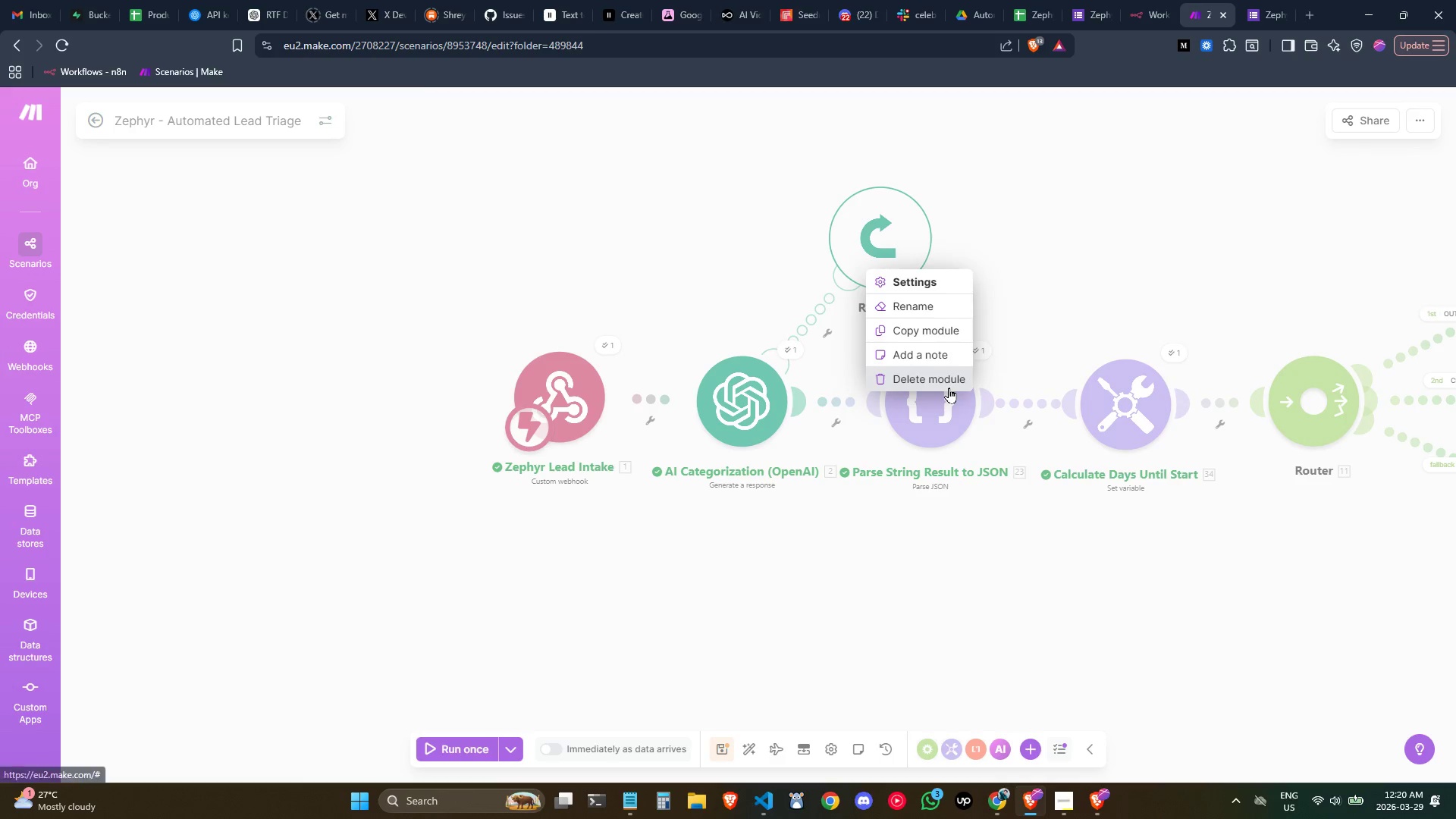 
left_click([949, 388])
 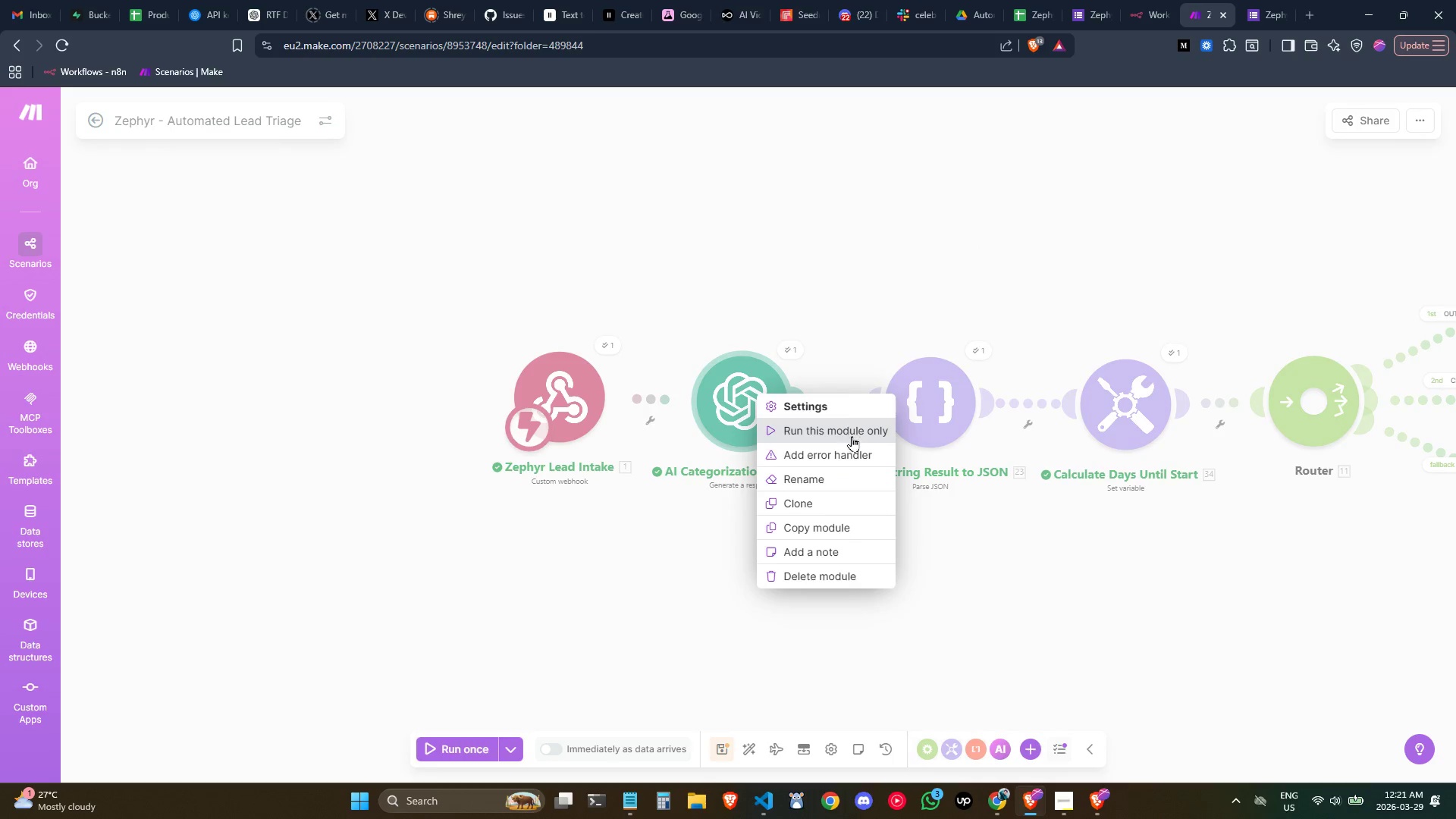 
left_click([854, 453])
 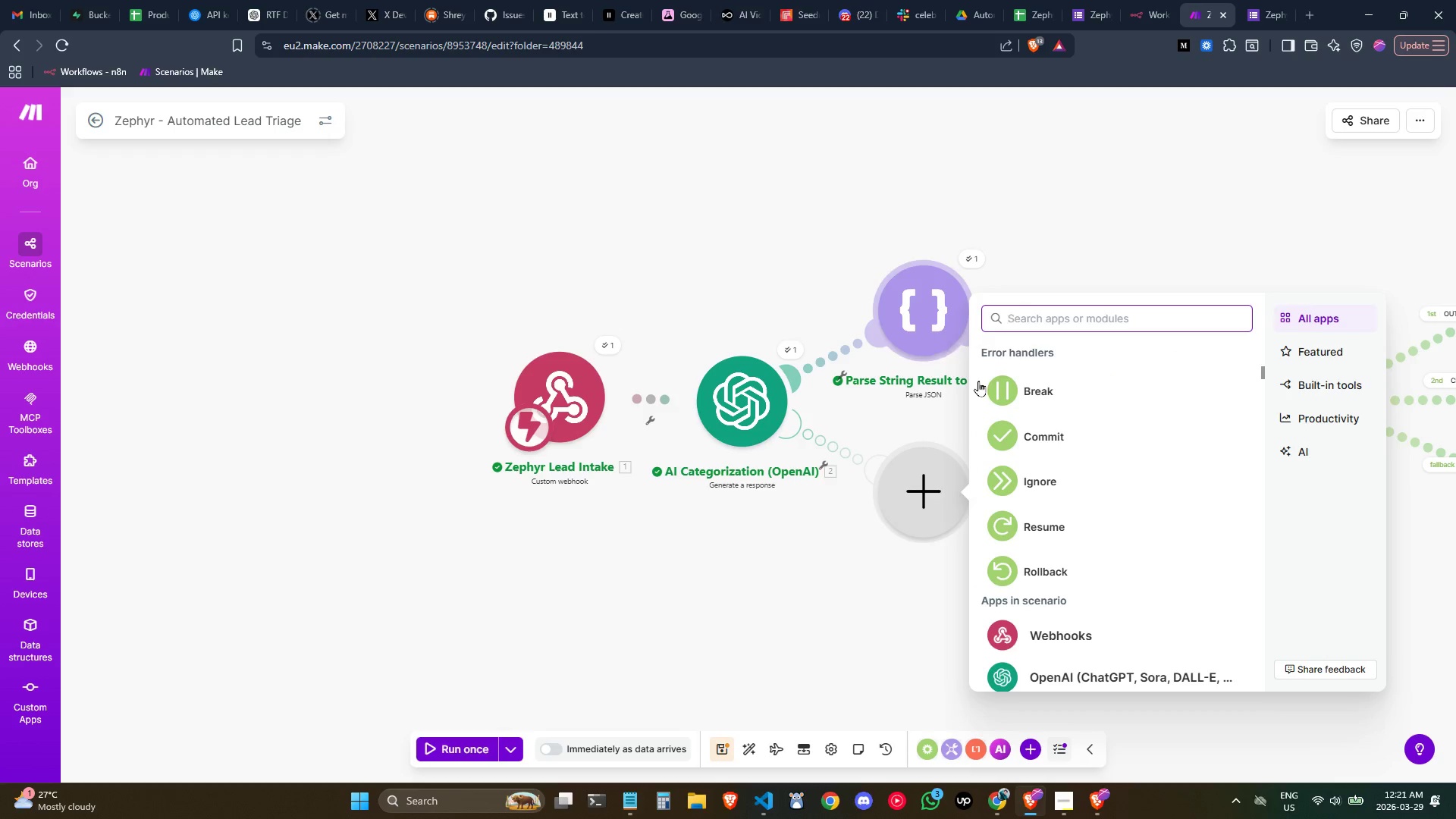 
left_click([929, 645])
 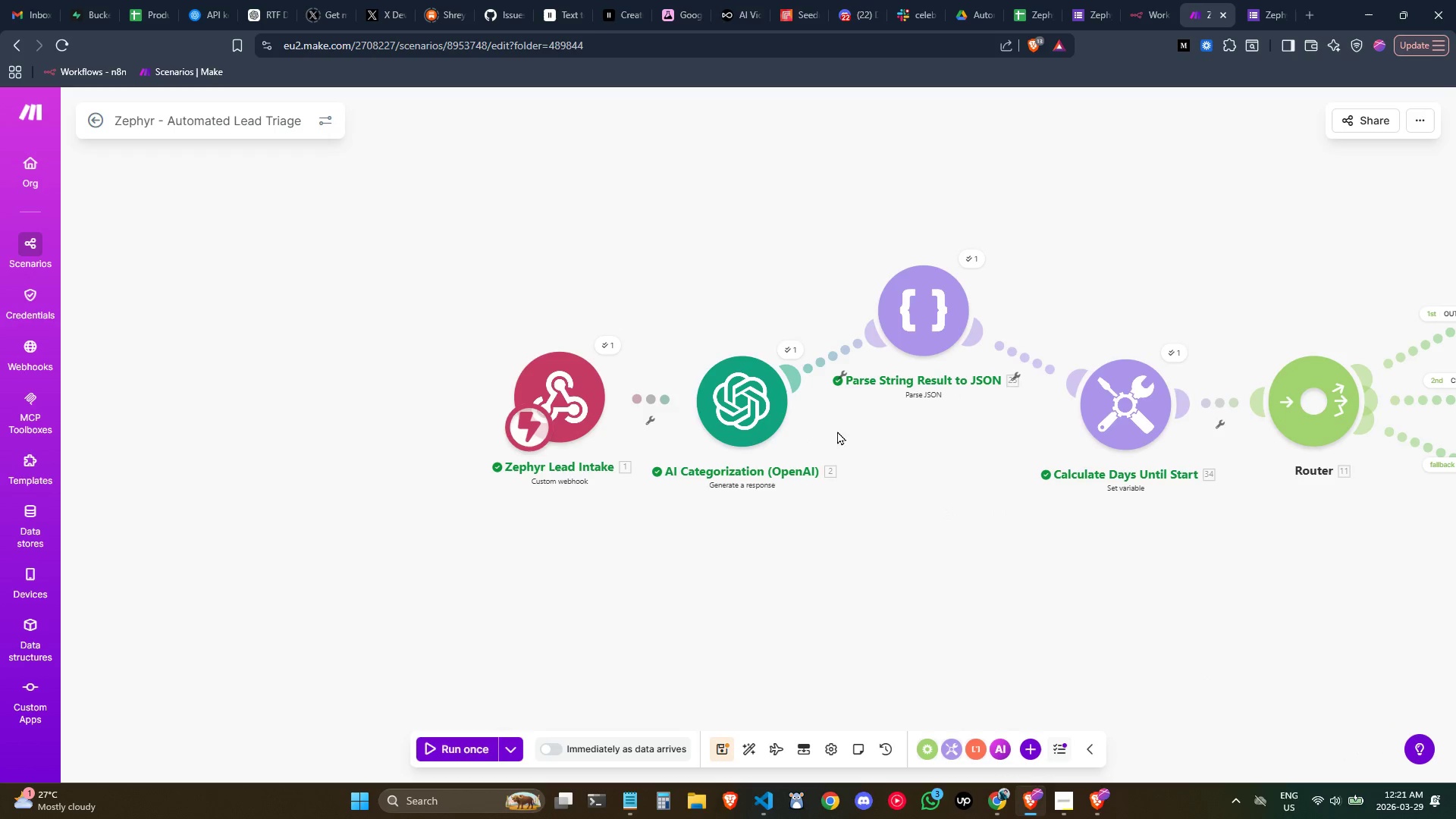 
right_click([763, 397])
 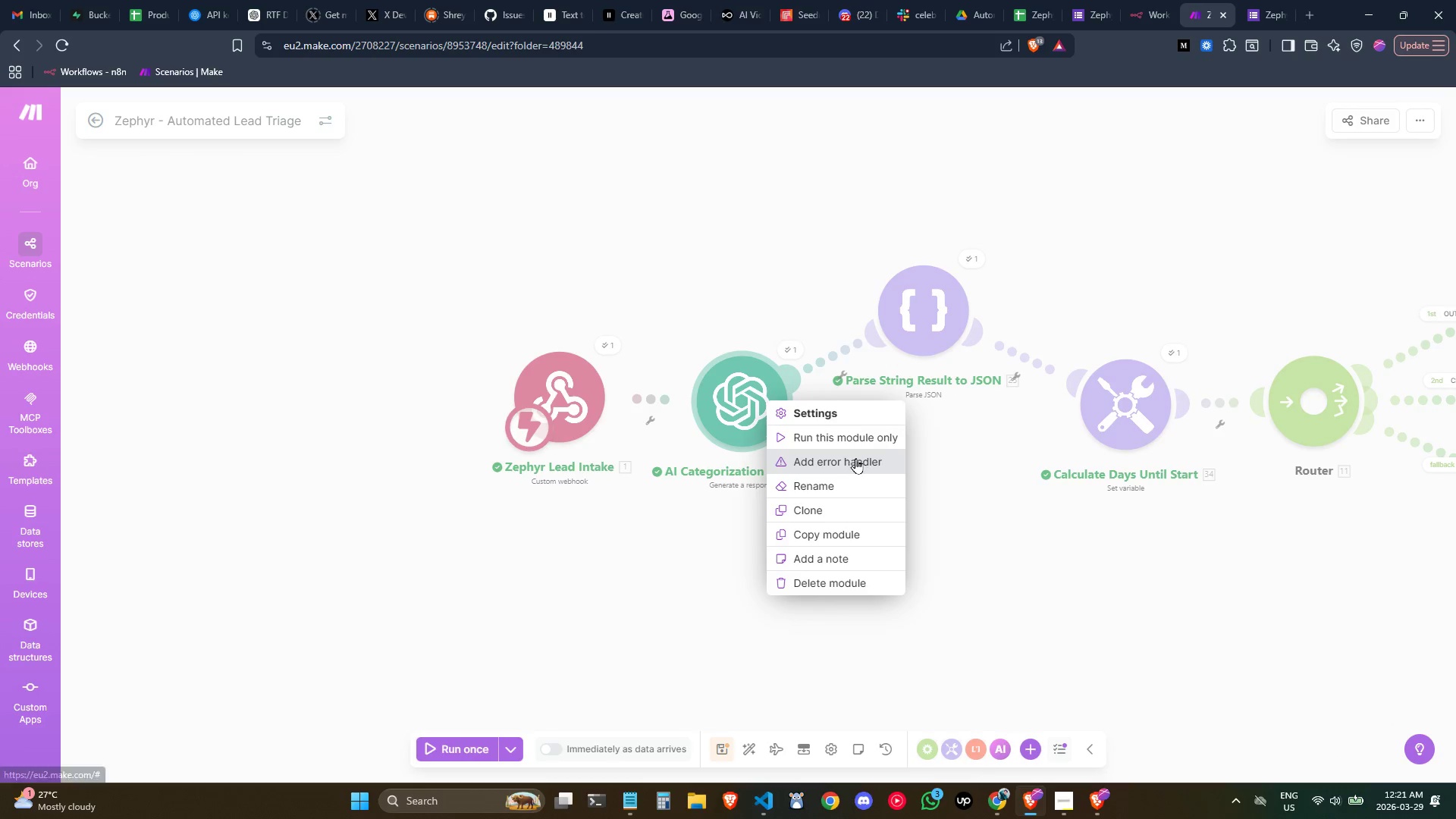 
left_click([855, 458])
 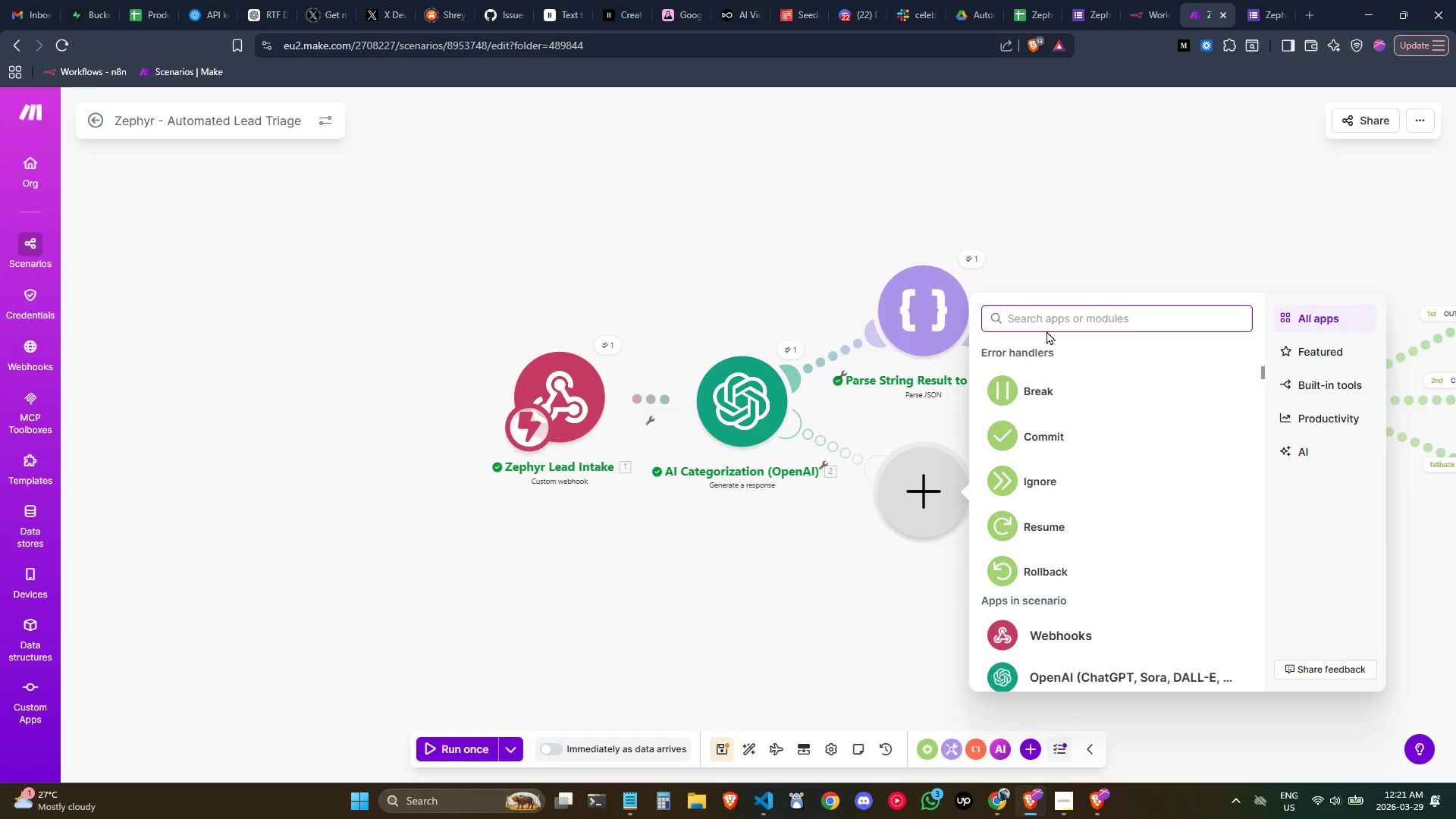 
type(pa)
 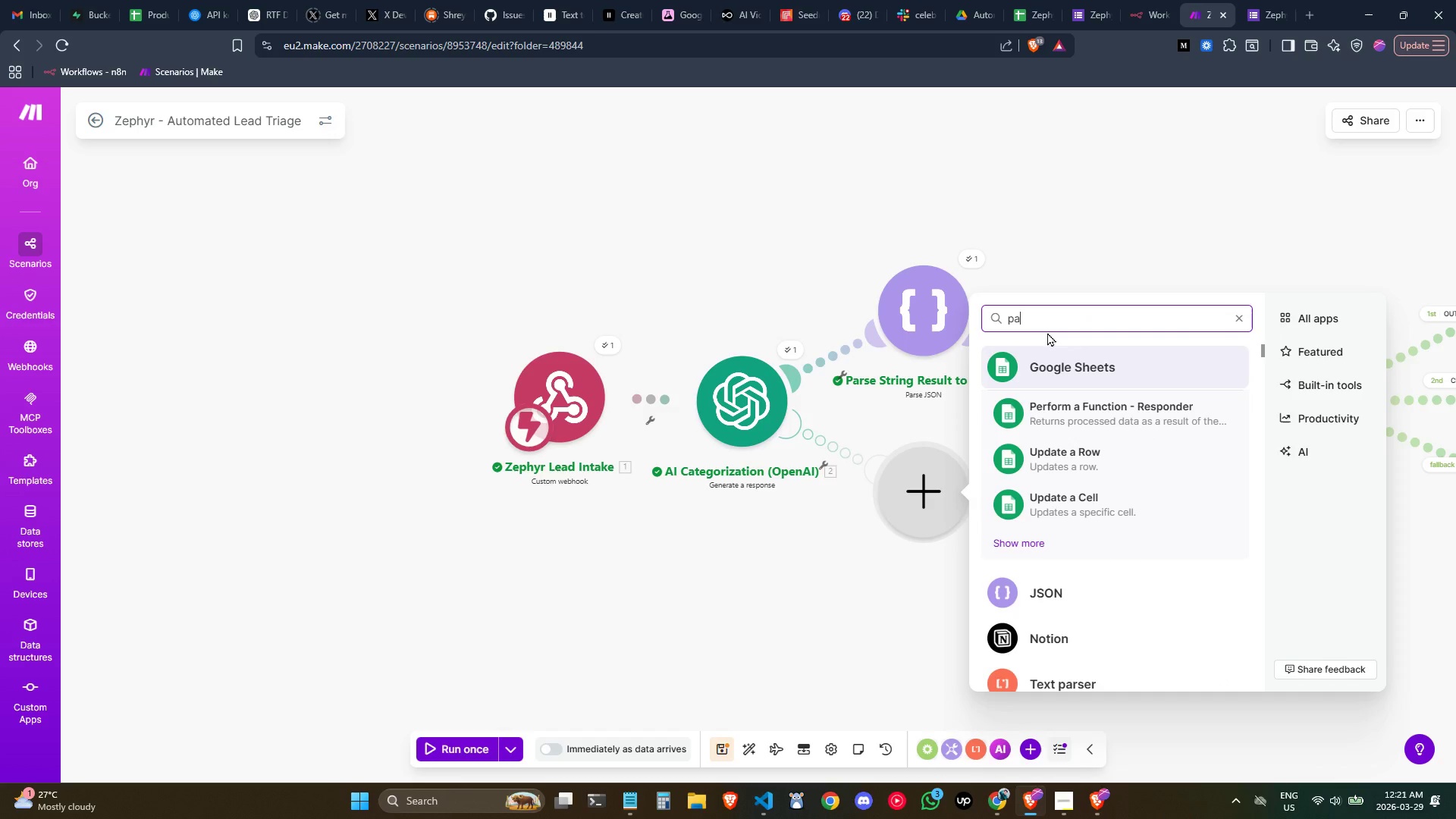 
left_click([1061, 579])
 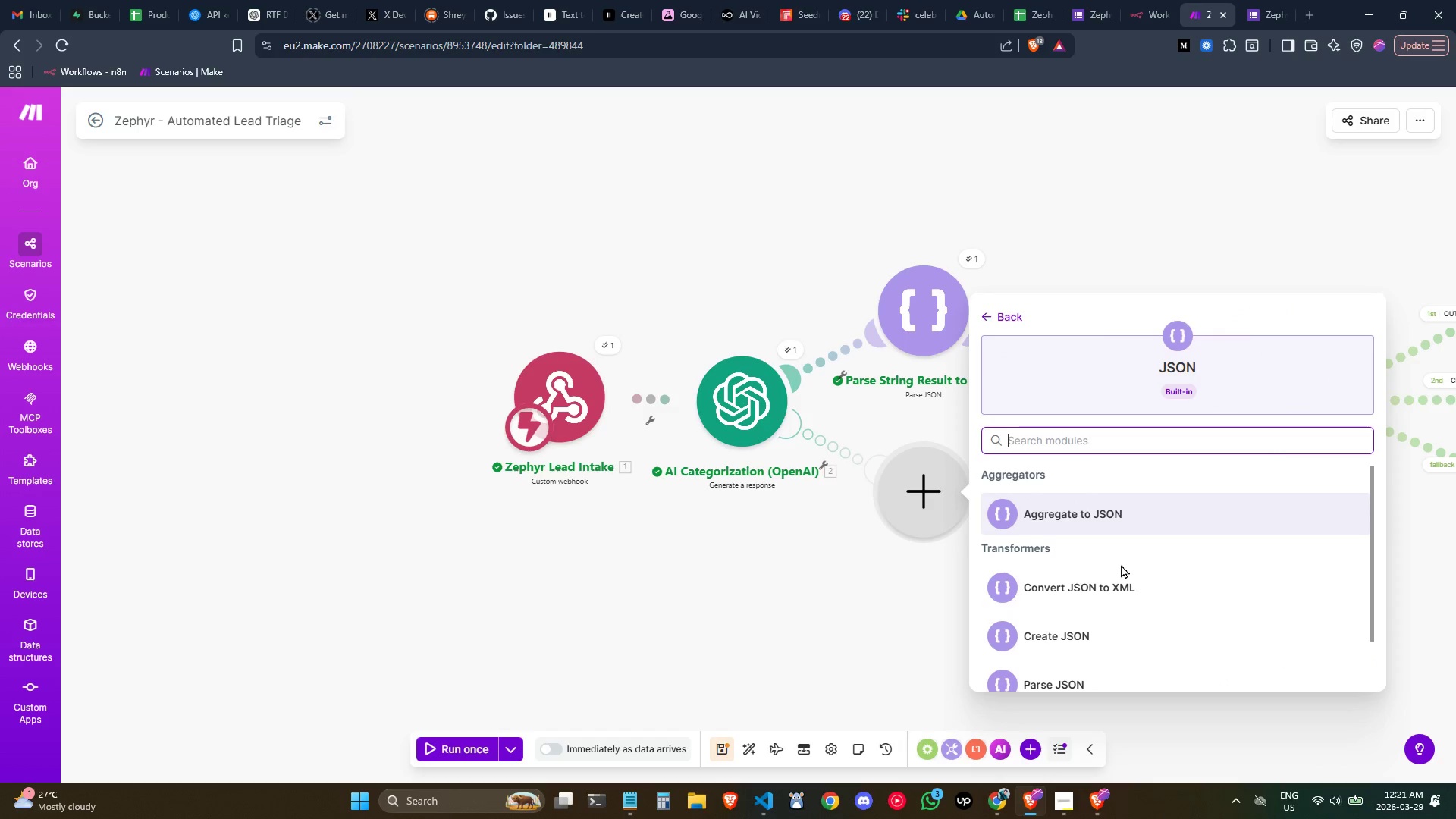 
scroll: coordinate [1119, 570], scroll_direction: down, amount: 1.0
 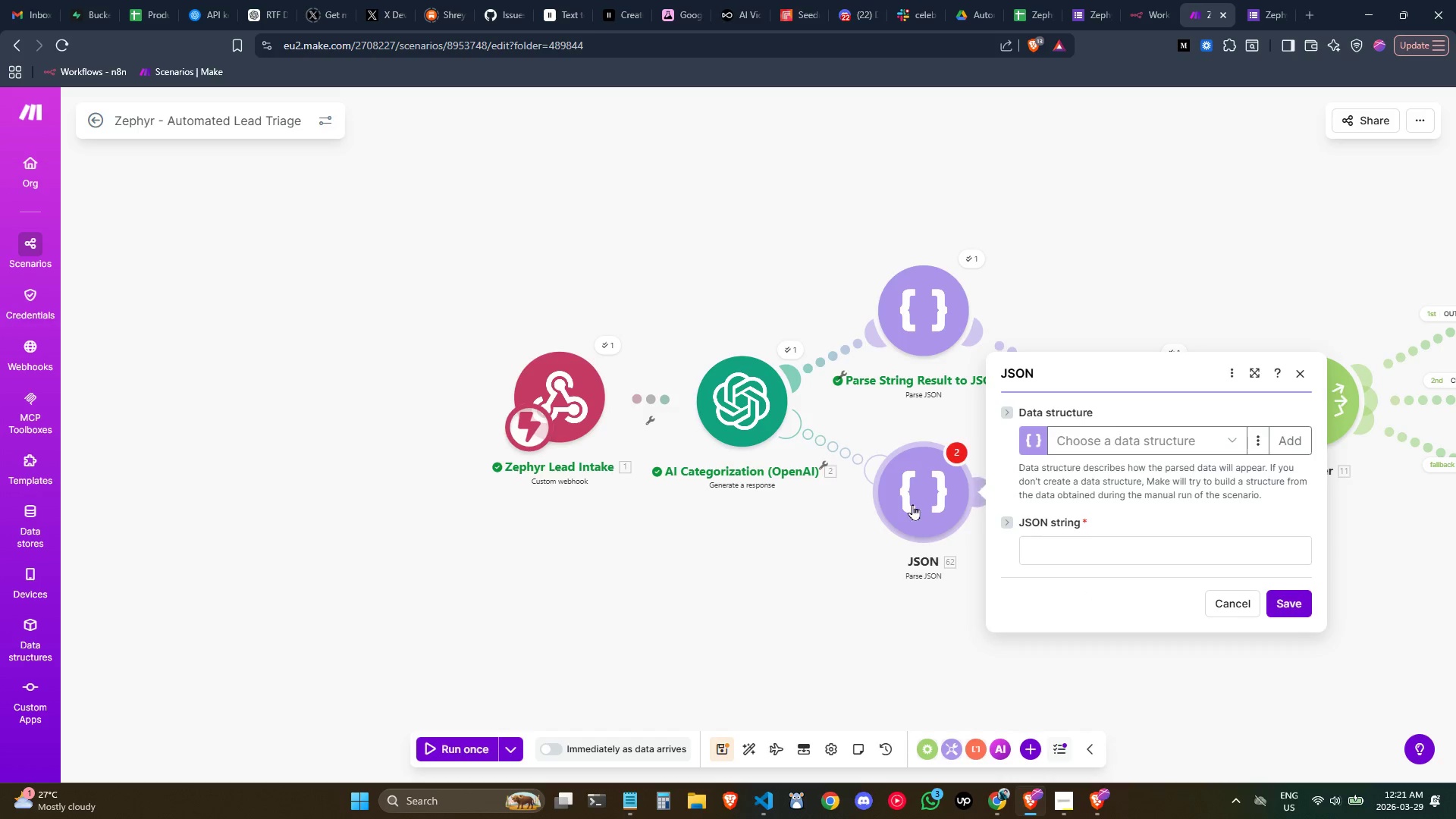 
left_click_drag(start_coordinate=[918, 501], to_coordinate=[846, 185])
 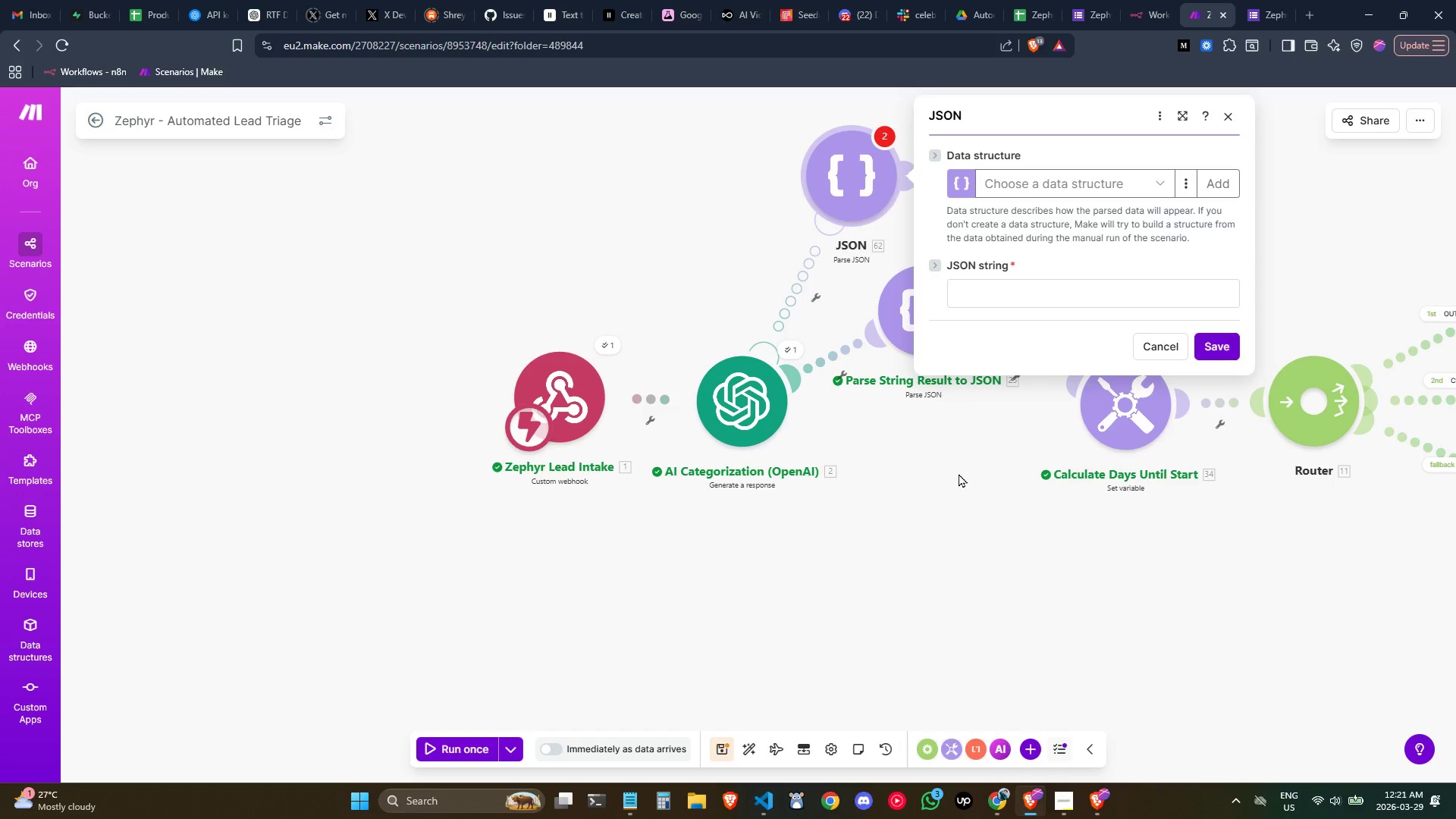 
wait(7.17)
 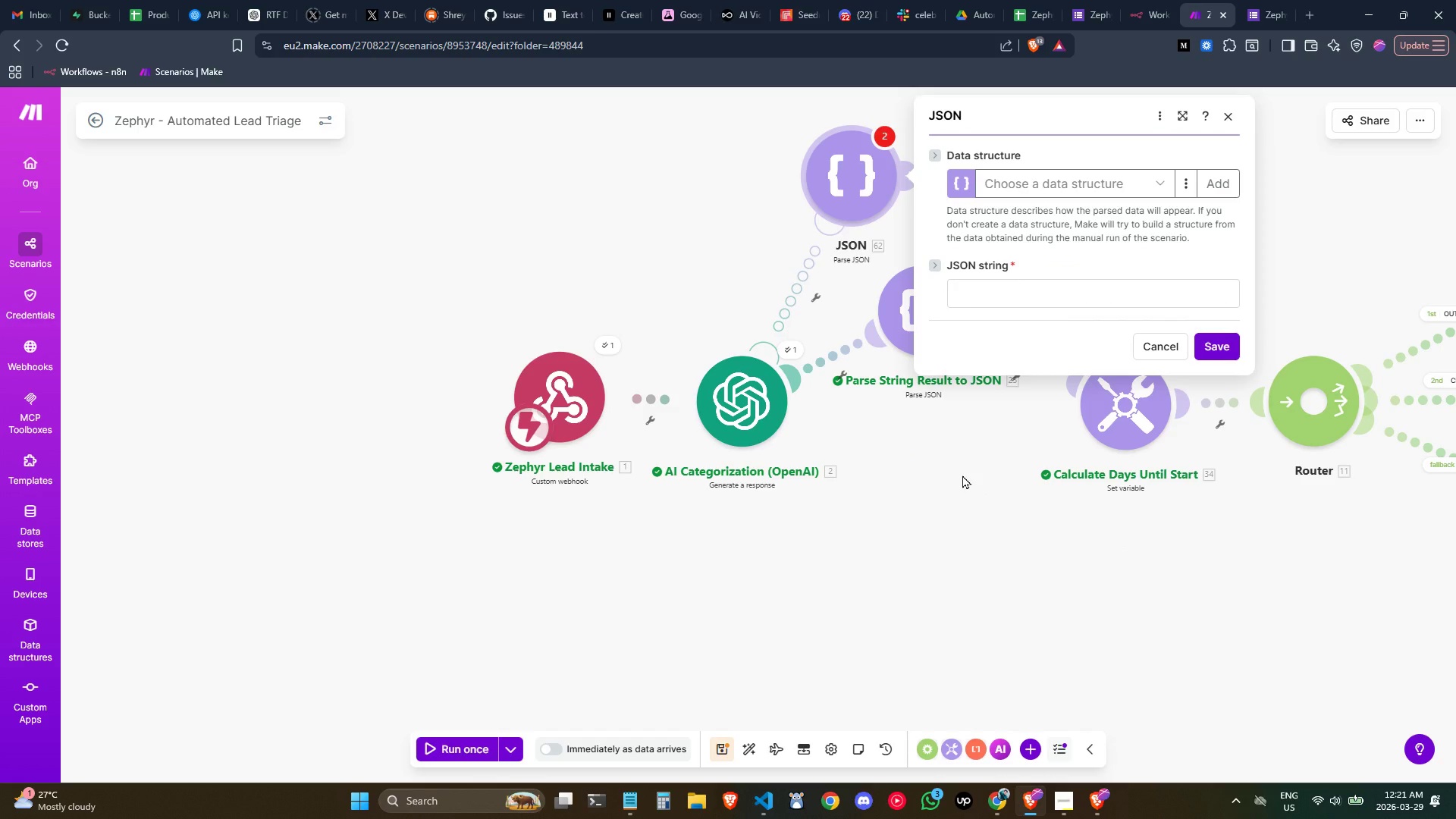 
left_click([1021, 290])
 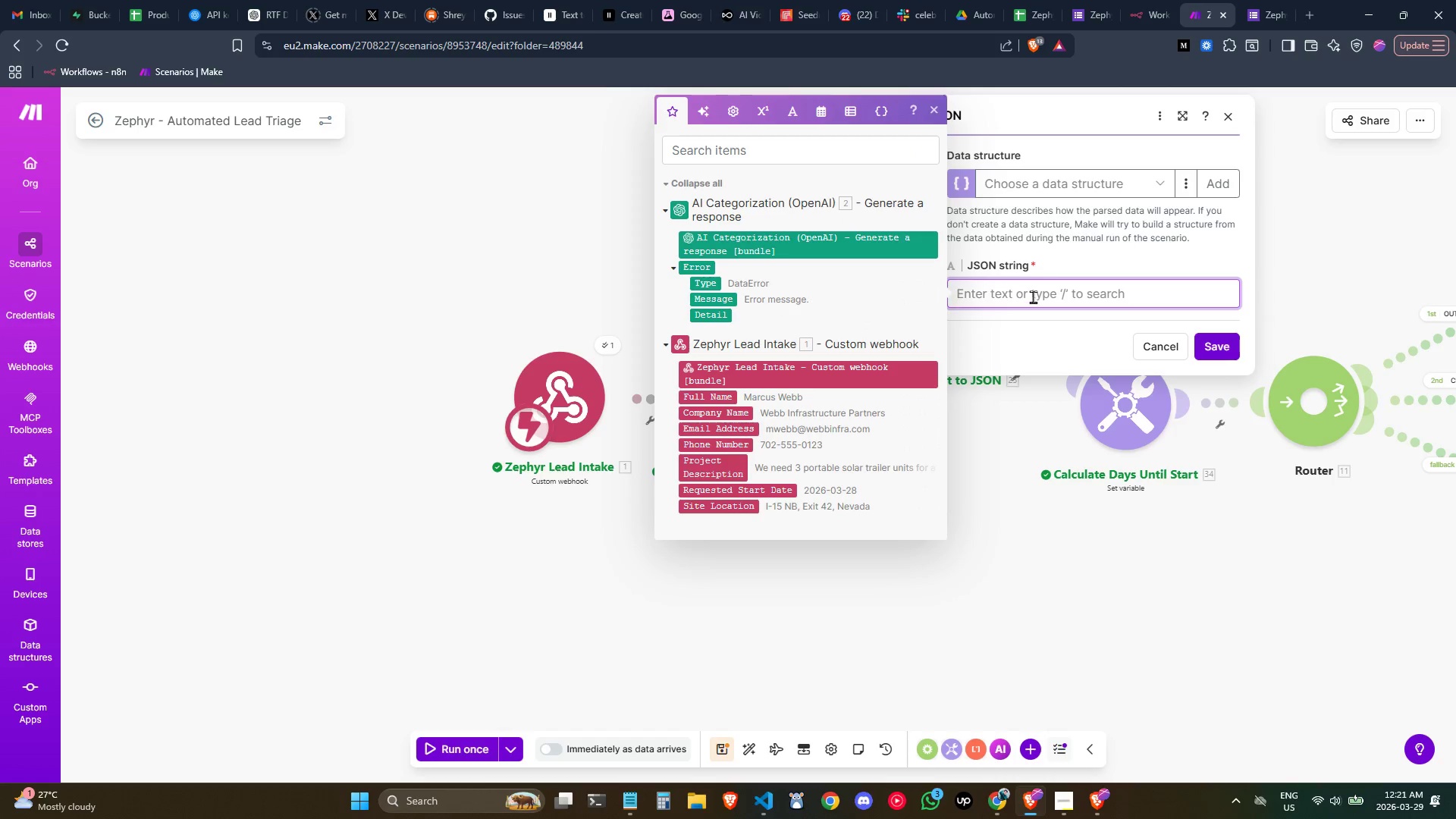 
key(Control+ControlLeft)
 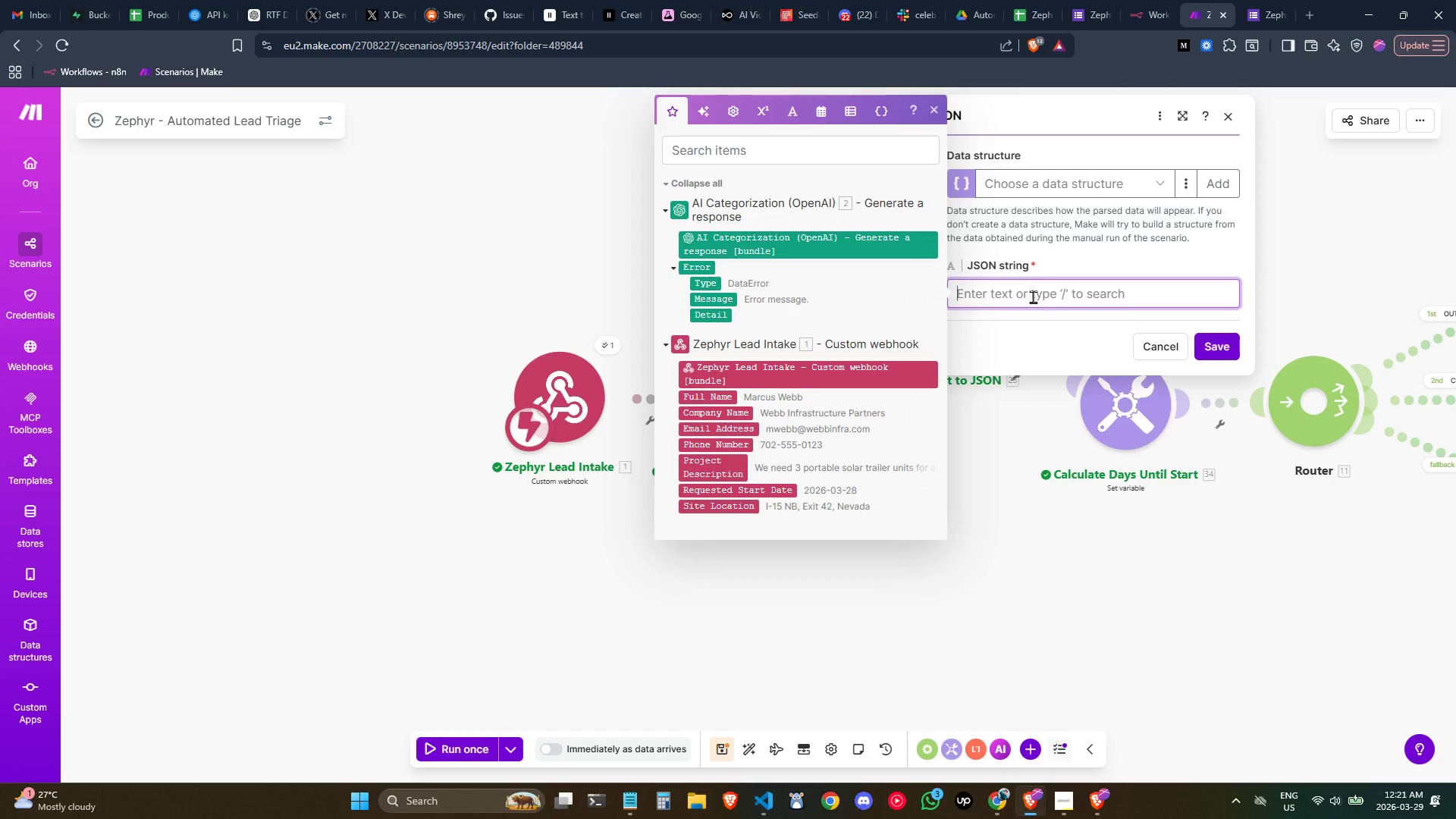 
hold_key(key=ShiftLeft, duration=0.55)
 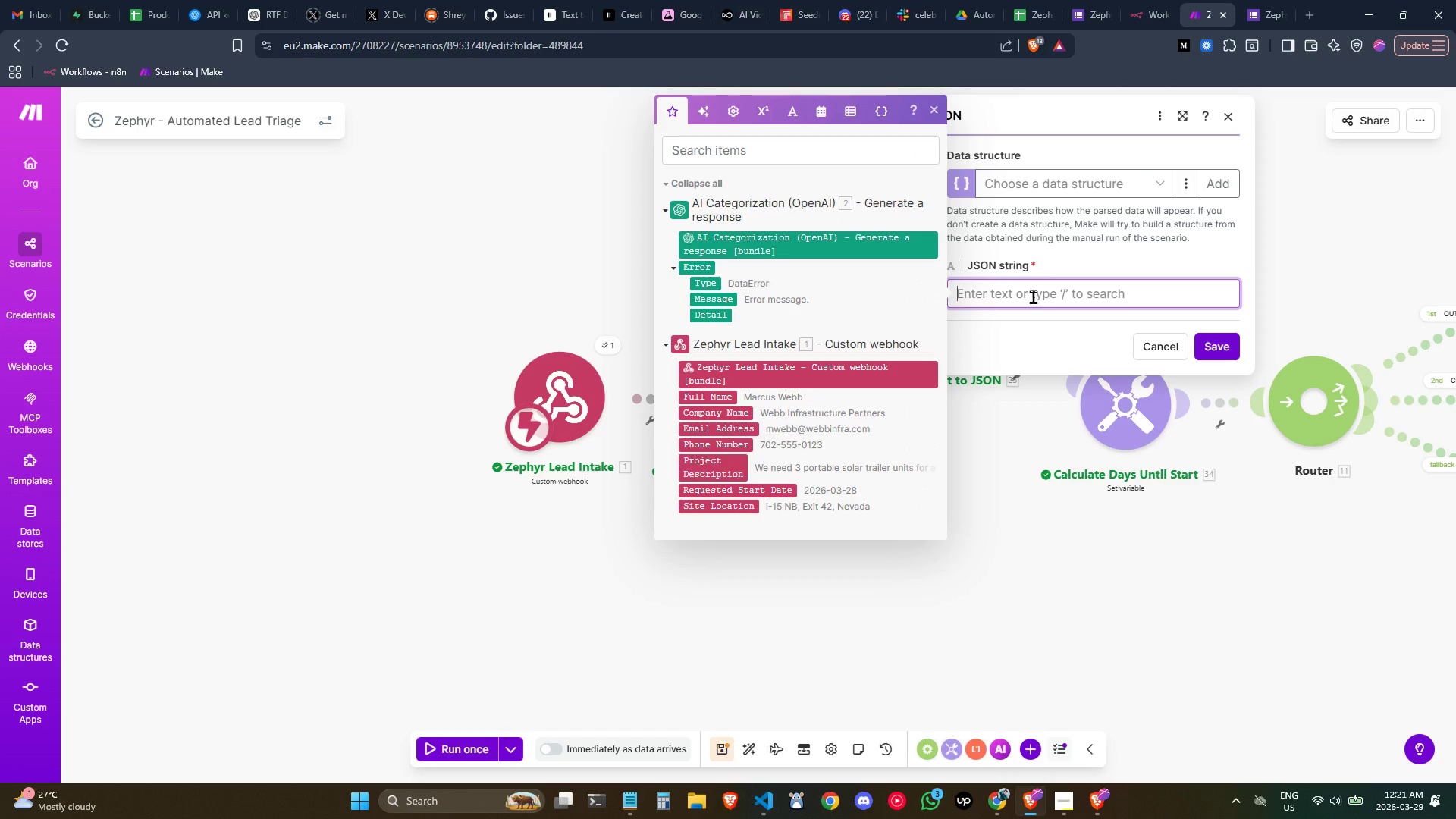 
key(Shift+BracketLeft)
 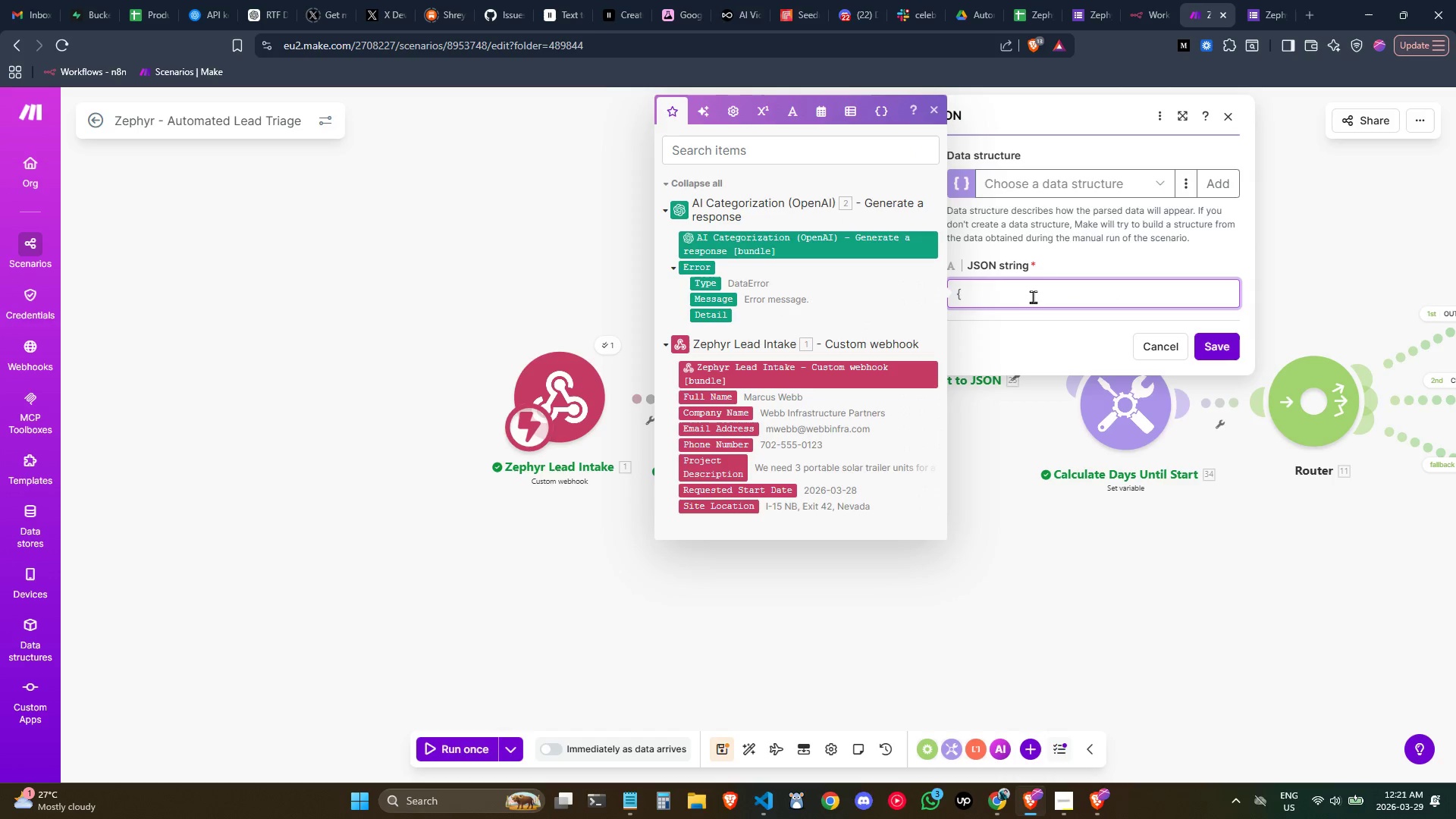 
key(Shift+BracketRight)
 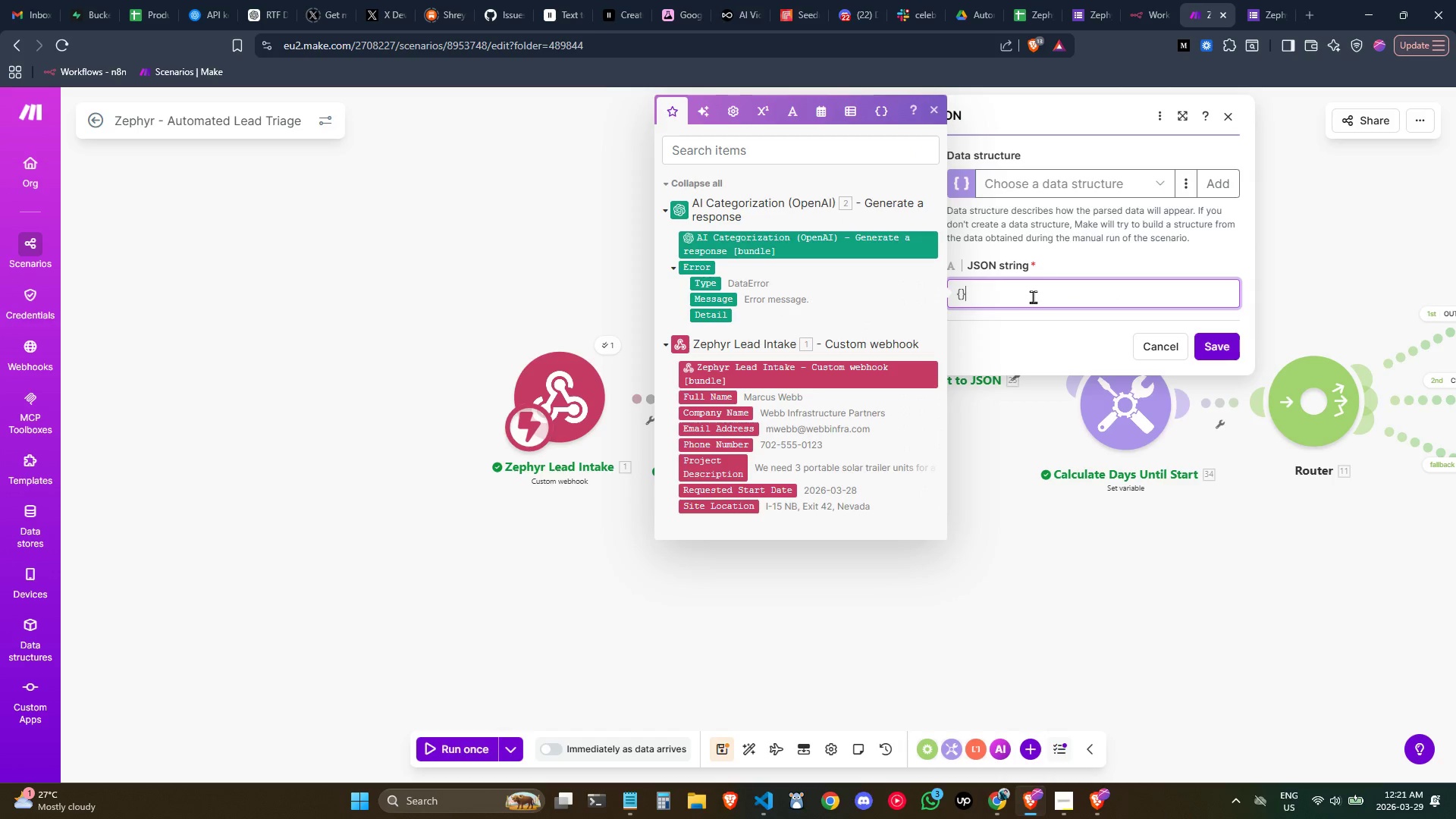 
key(ArrowLeft)
 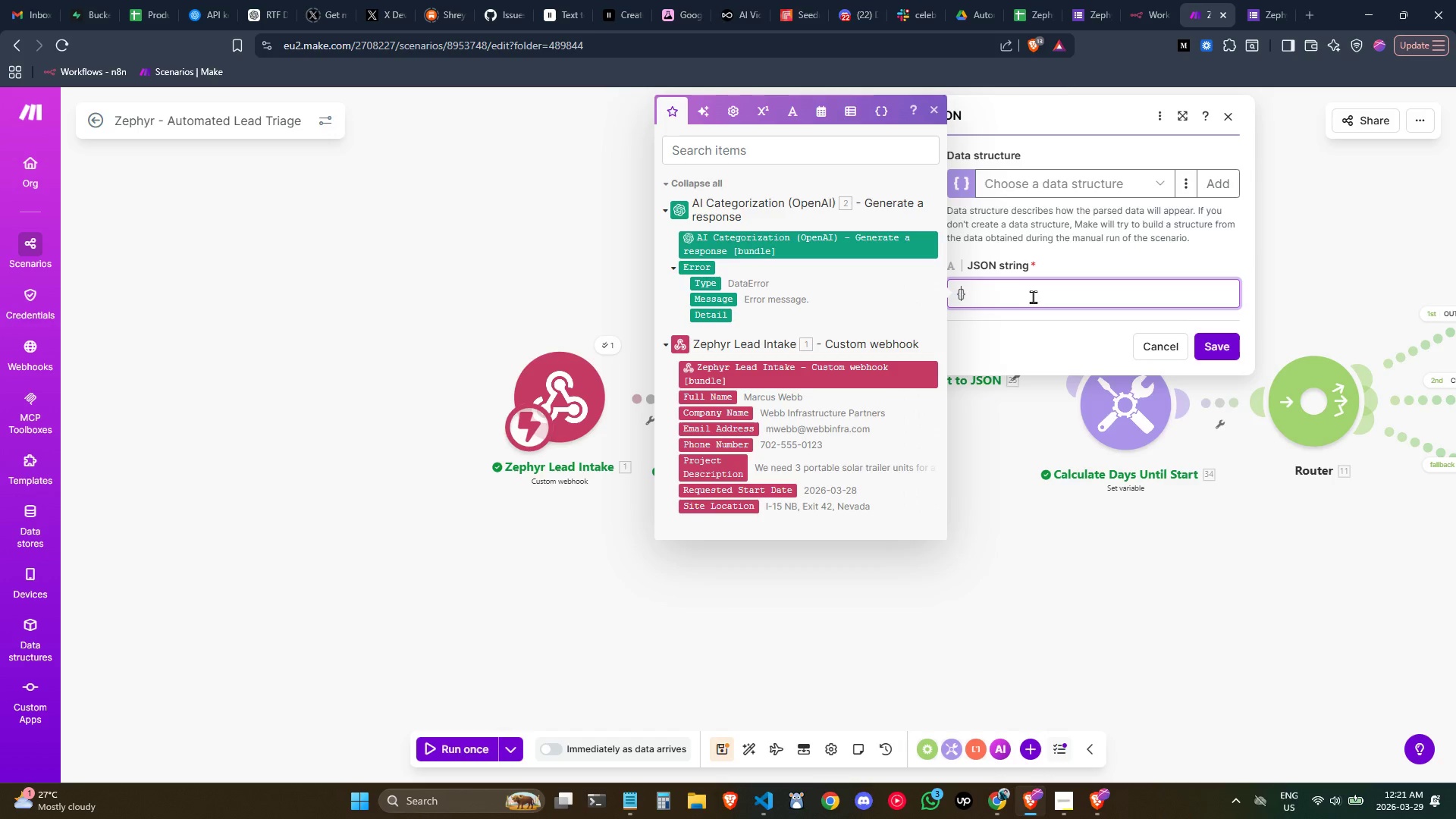 
key(Enter)
 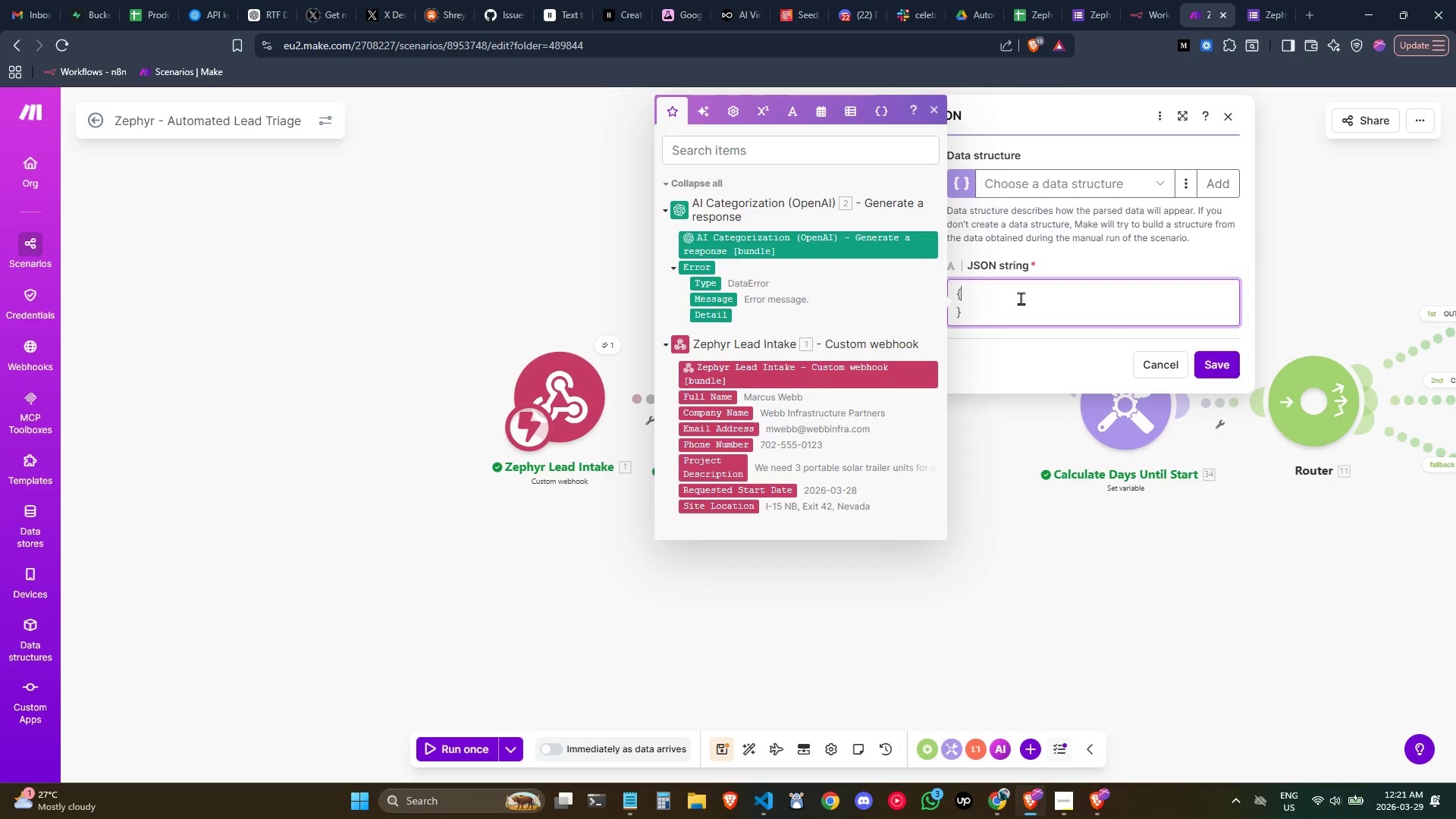 
key(BracketLeft)
 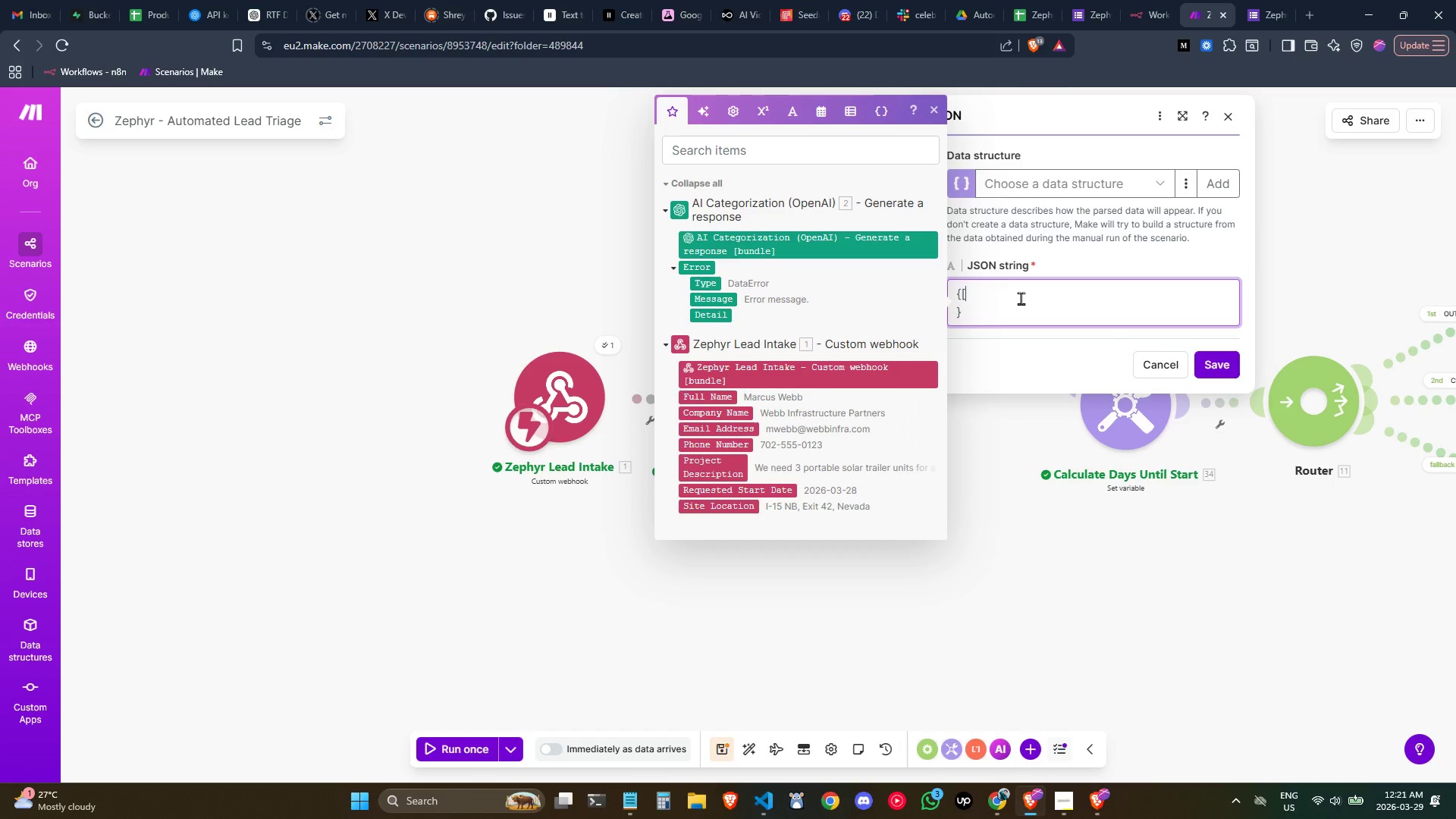 
key(Backspace)
 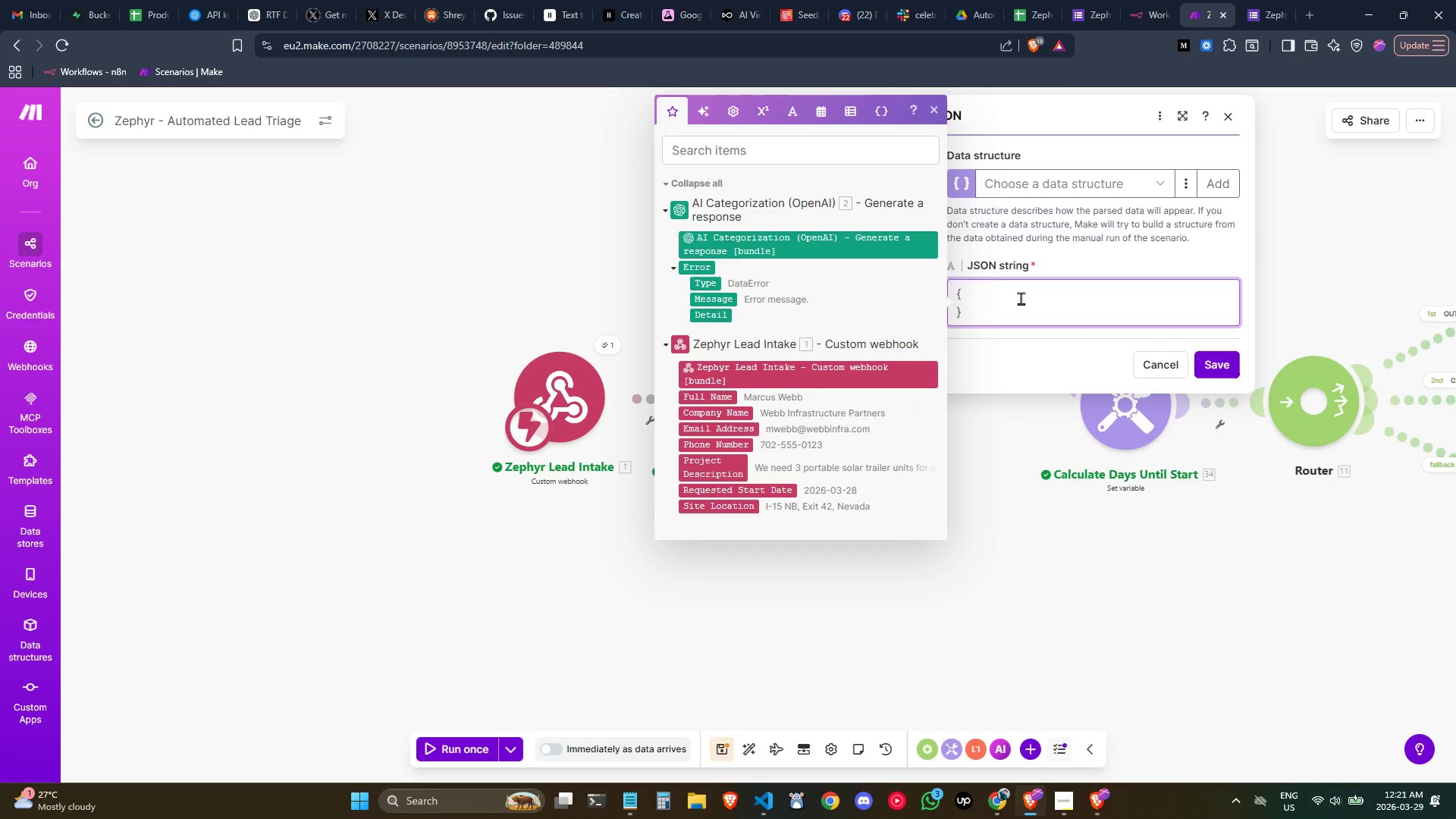 
key(ArrowLeft)
 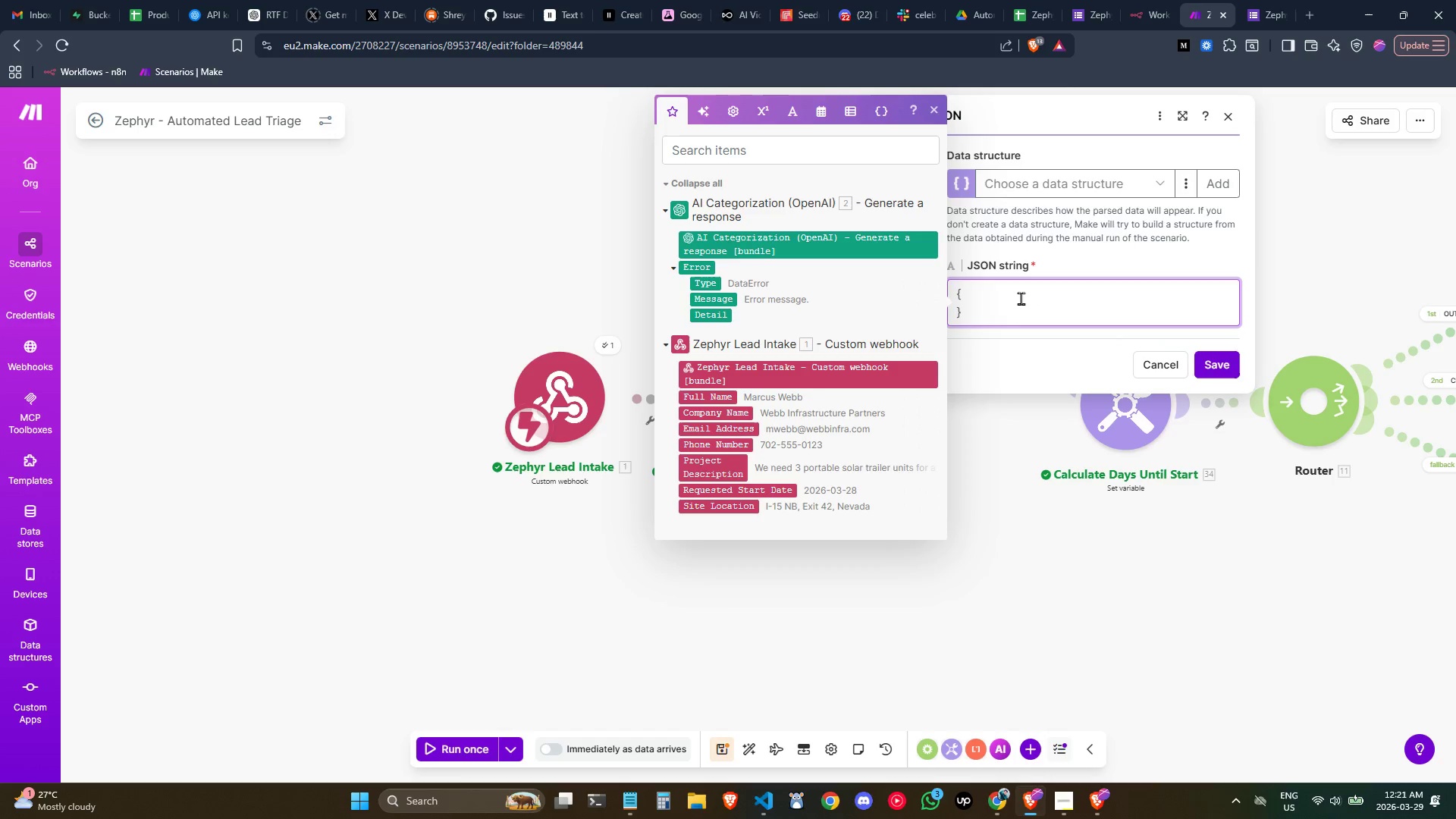 
key(Quote)
 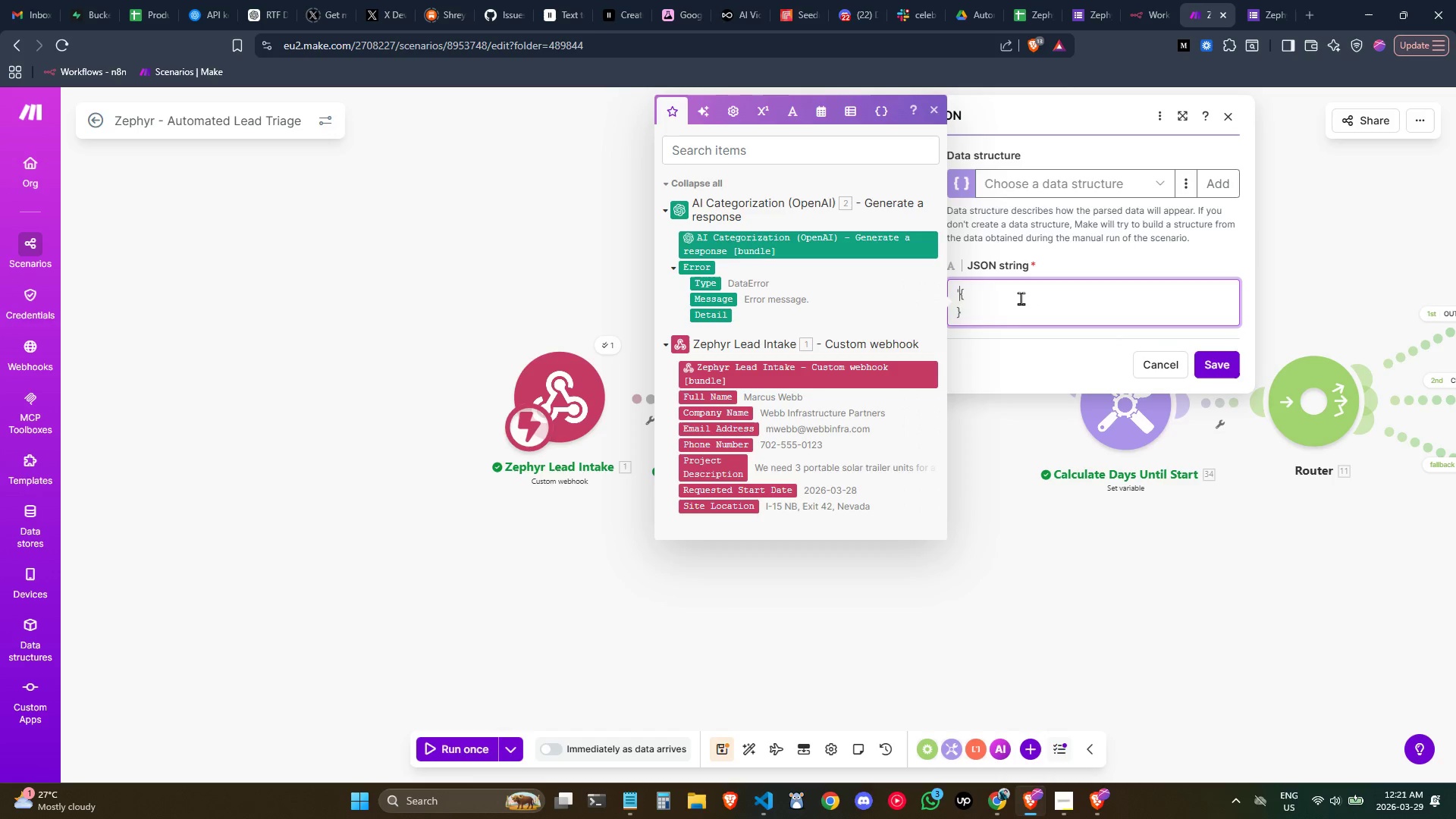 
key(ArrowDown)
 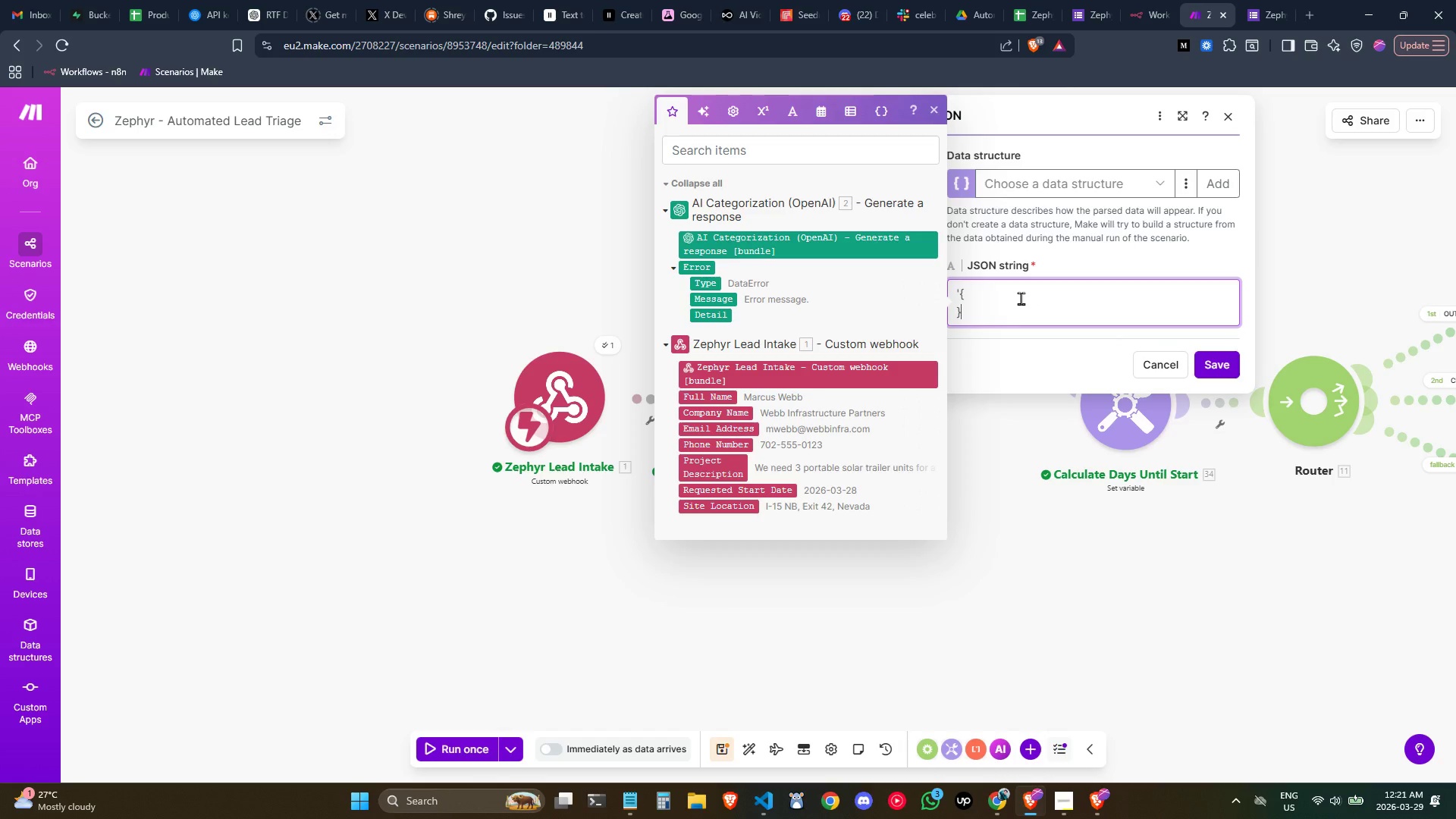 
key(Quote)
 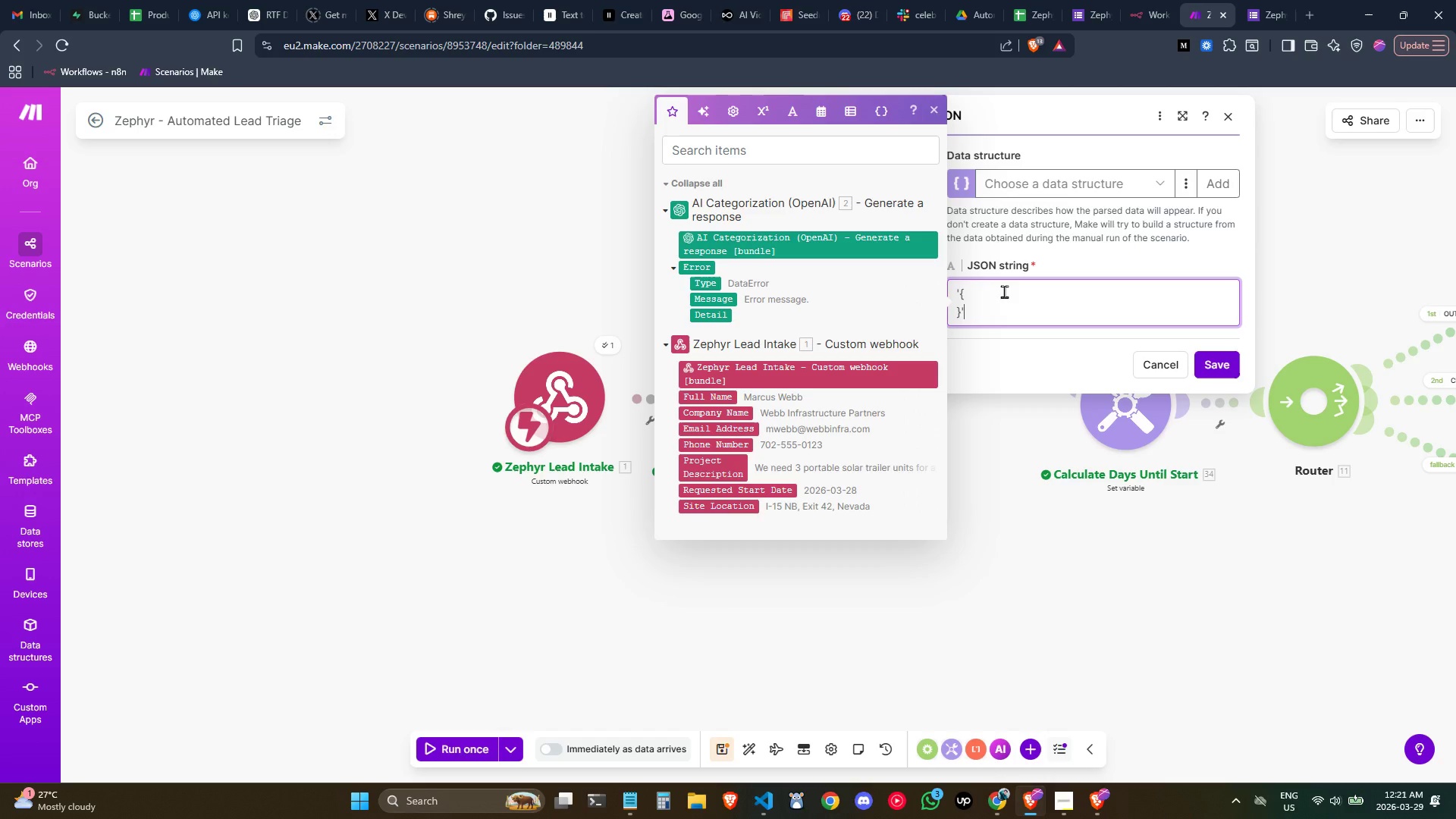 
left_click([998, 293])
 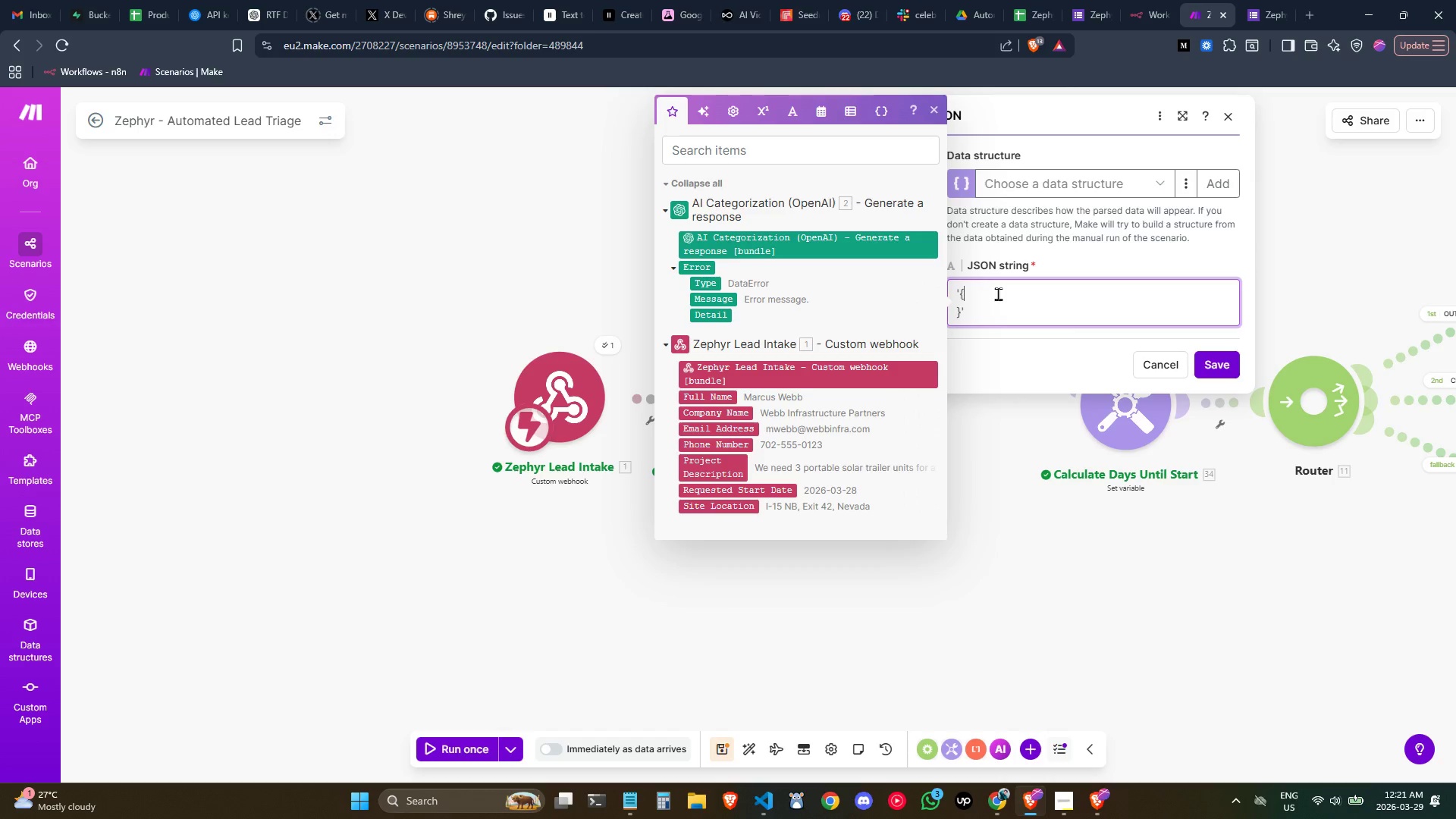 
type("site_type":"Unko)
key(Backspace)
key(Backspace)
type(known", "start_date_extracted":null, ')
key(Backspace)
type(")
 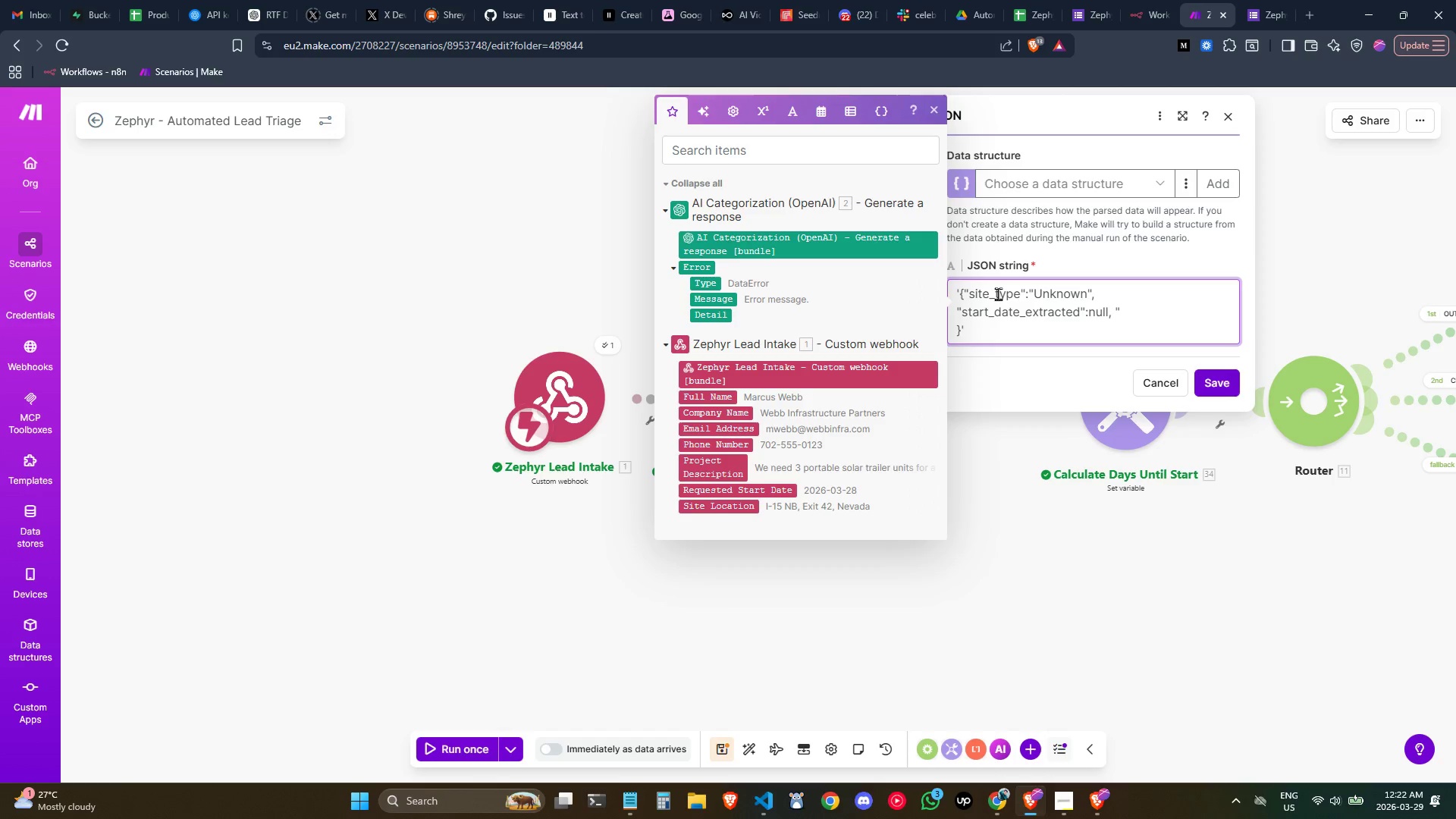 